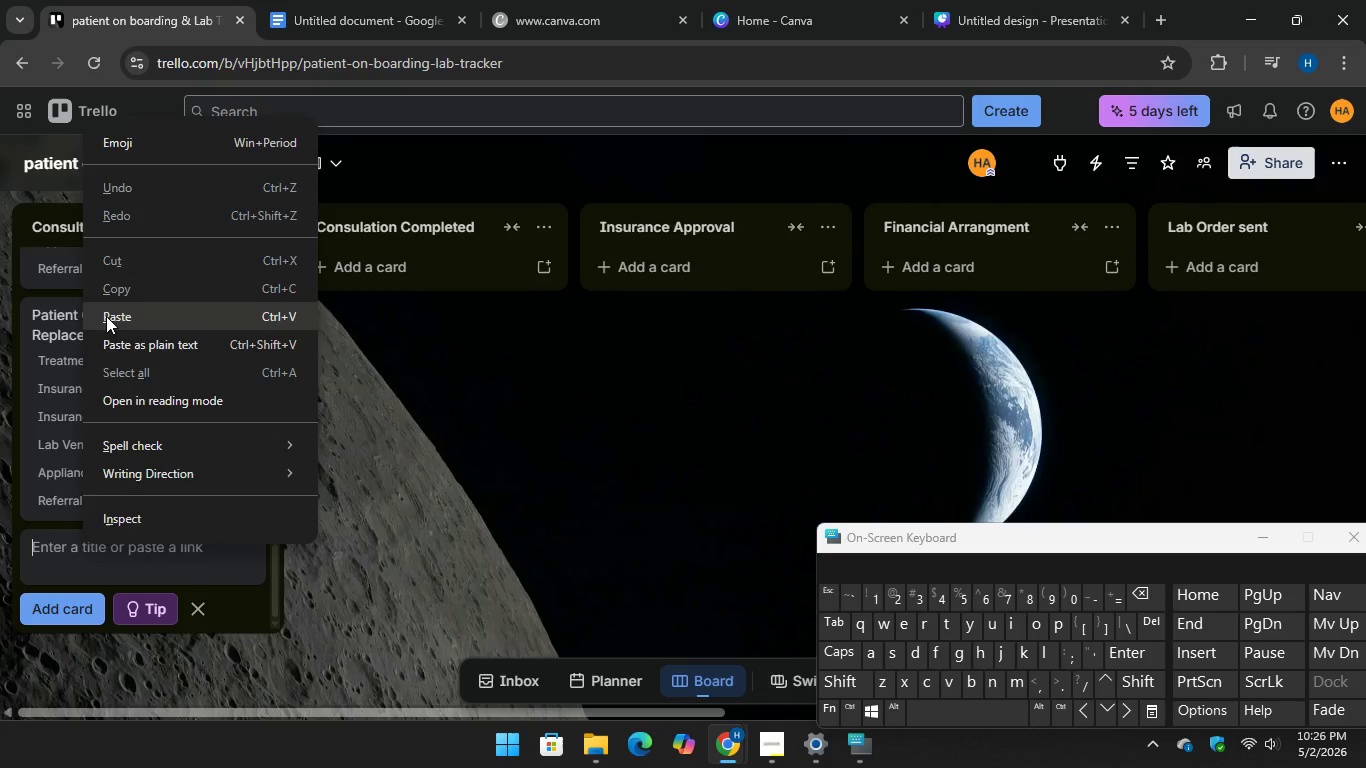 
left_click([106, 316])
 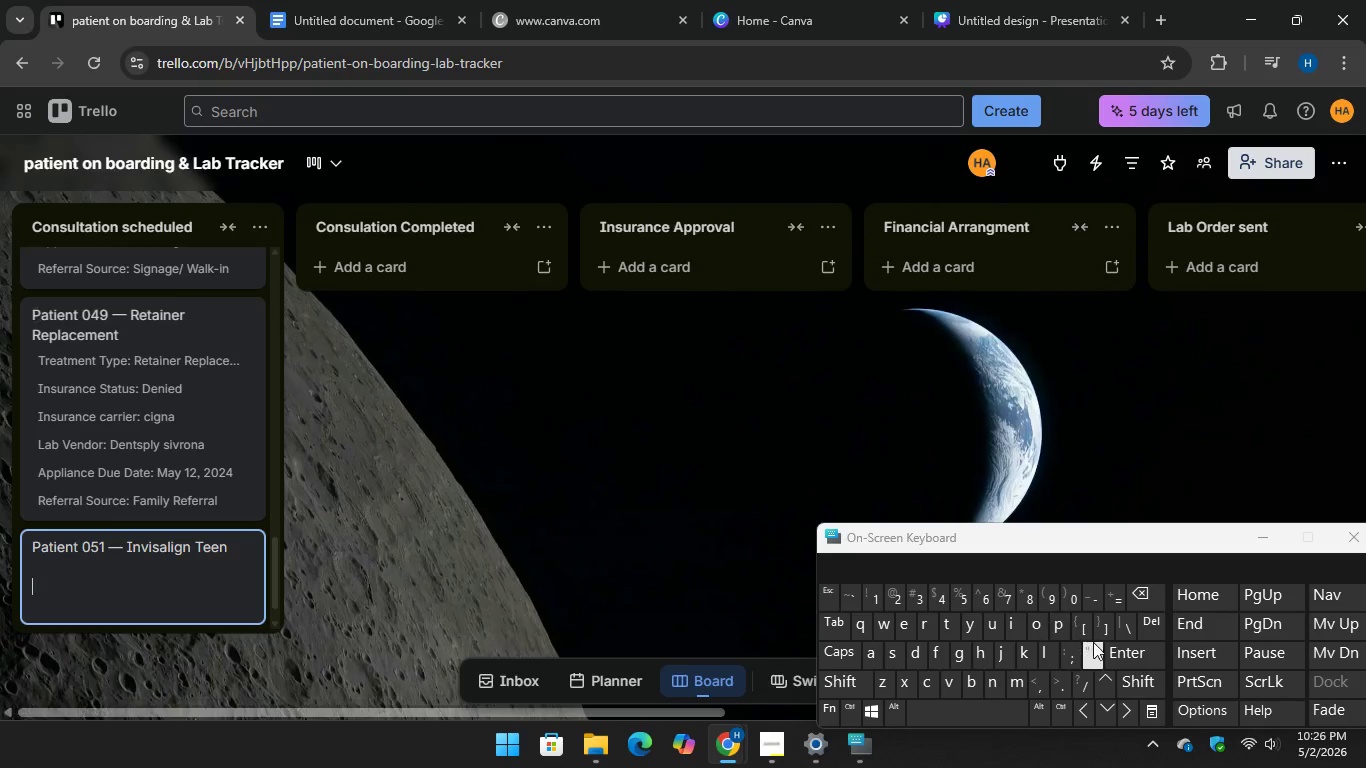 
key(Enter)
 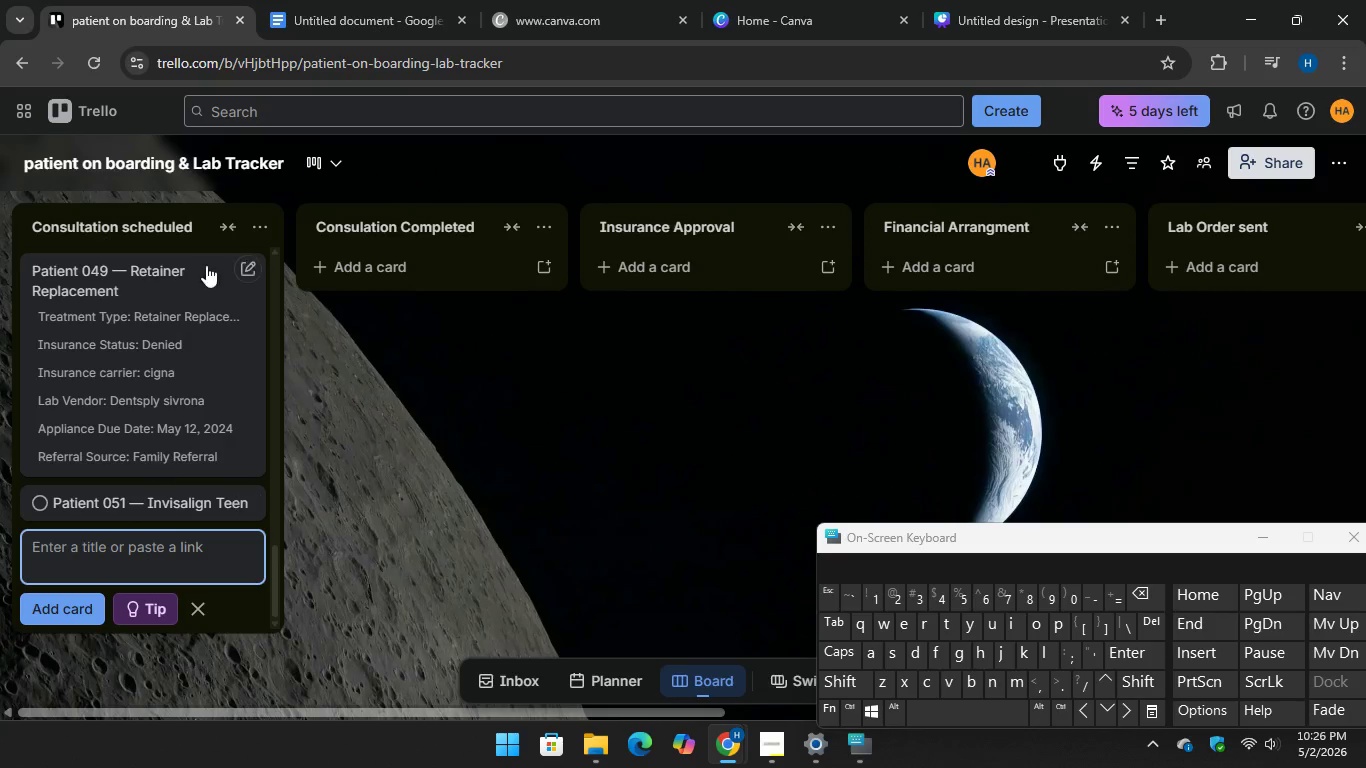 
left_click([342, 0])
 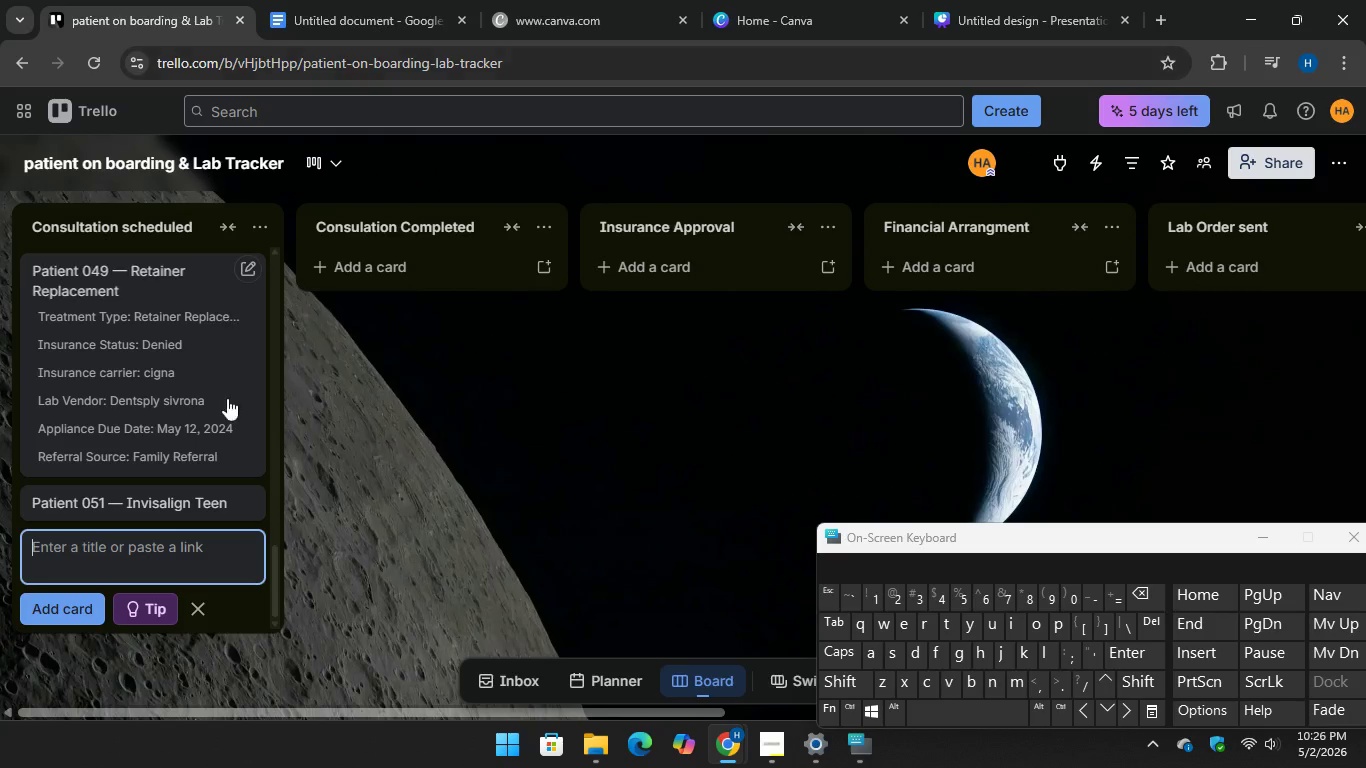 
left_click([179, 490])
 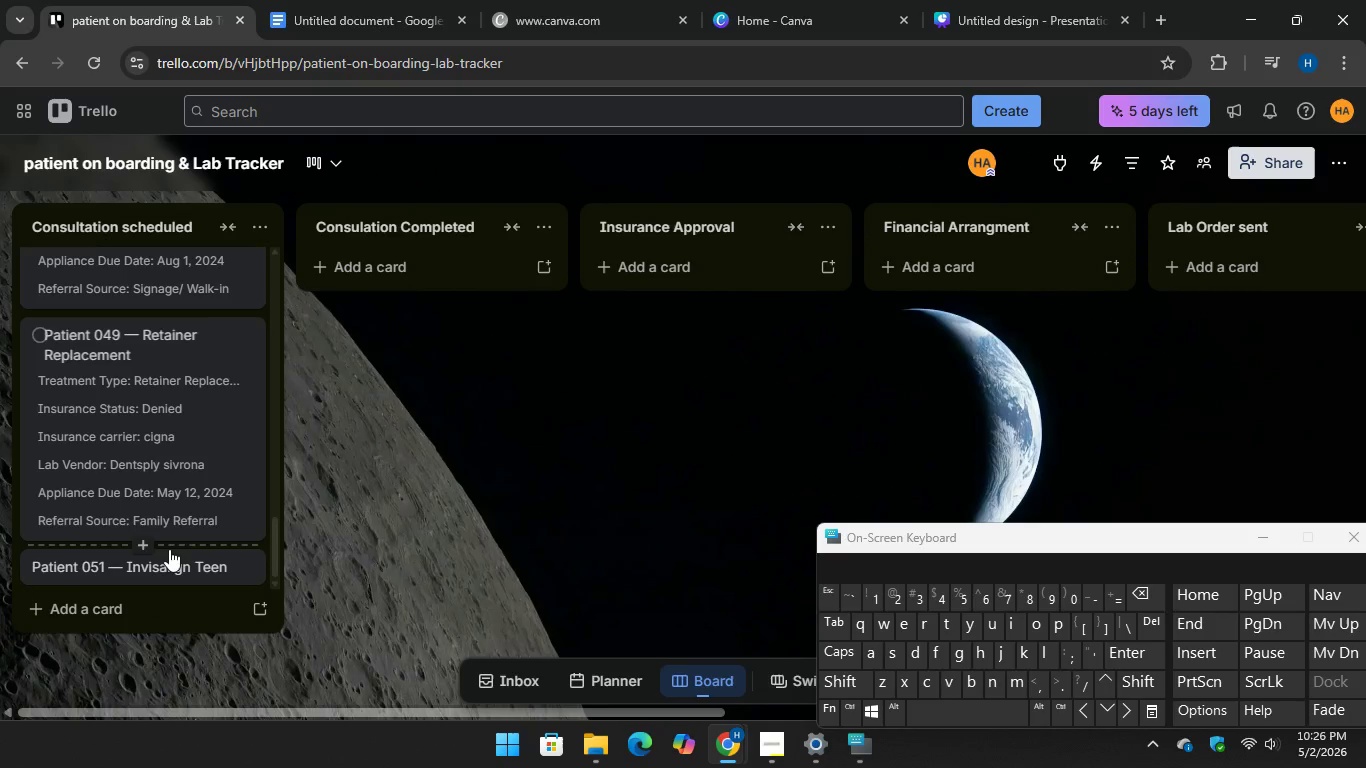 
left_click([163, 559])
 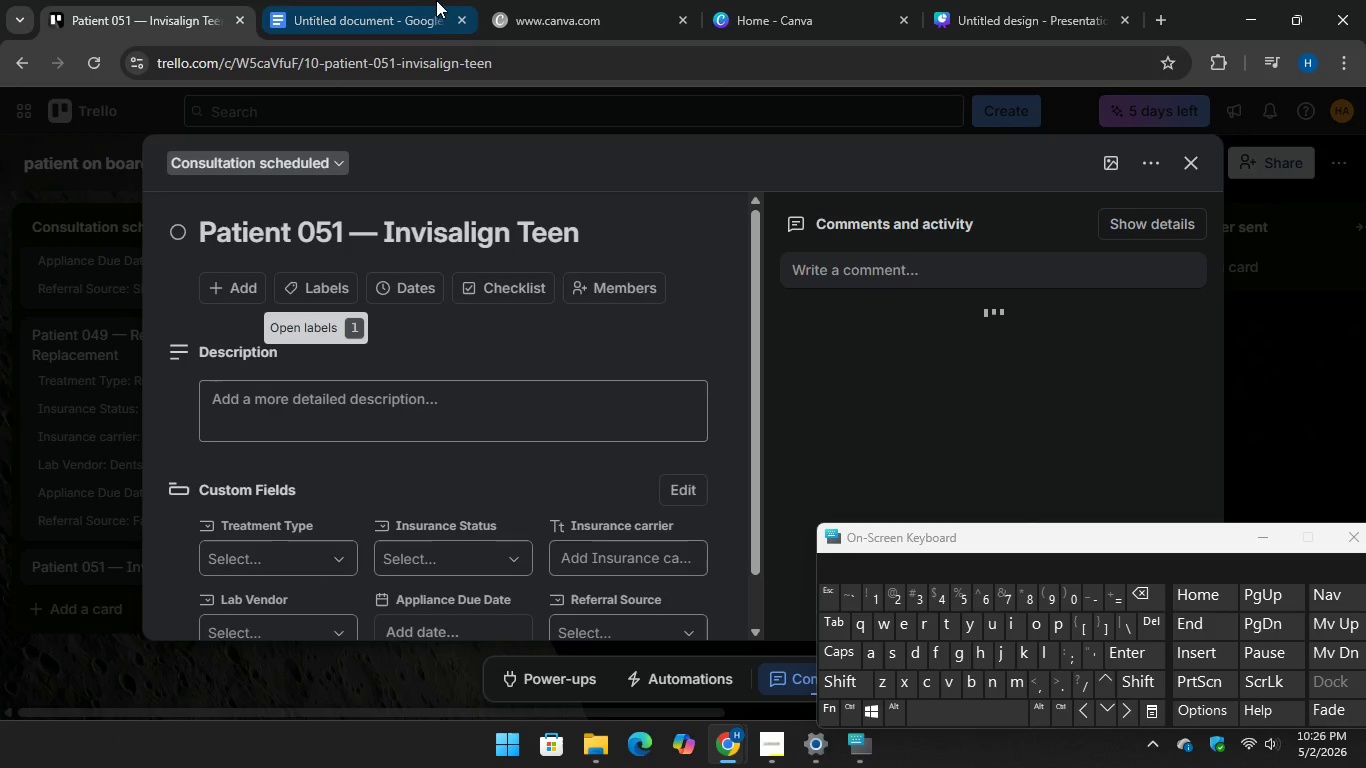 
left_click([352, 11])
 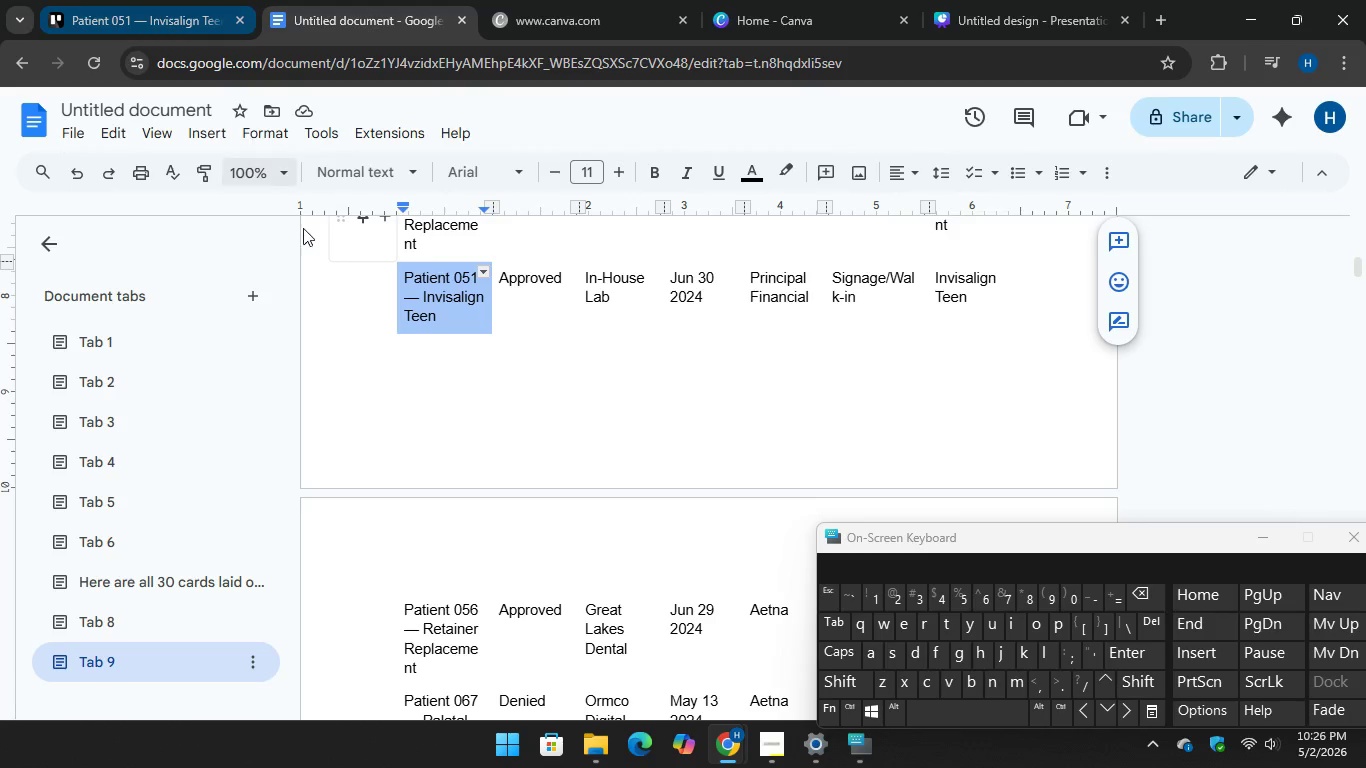 
left_click([168, 0])
 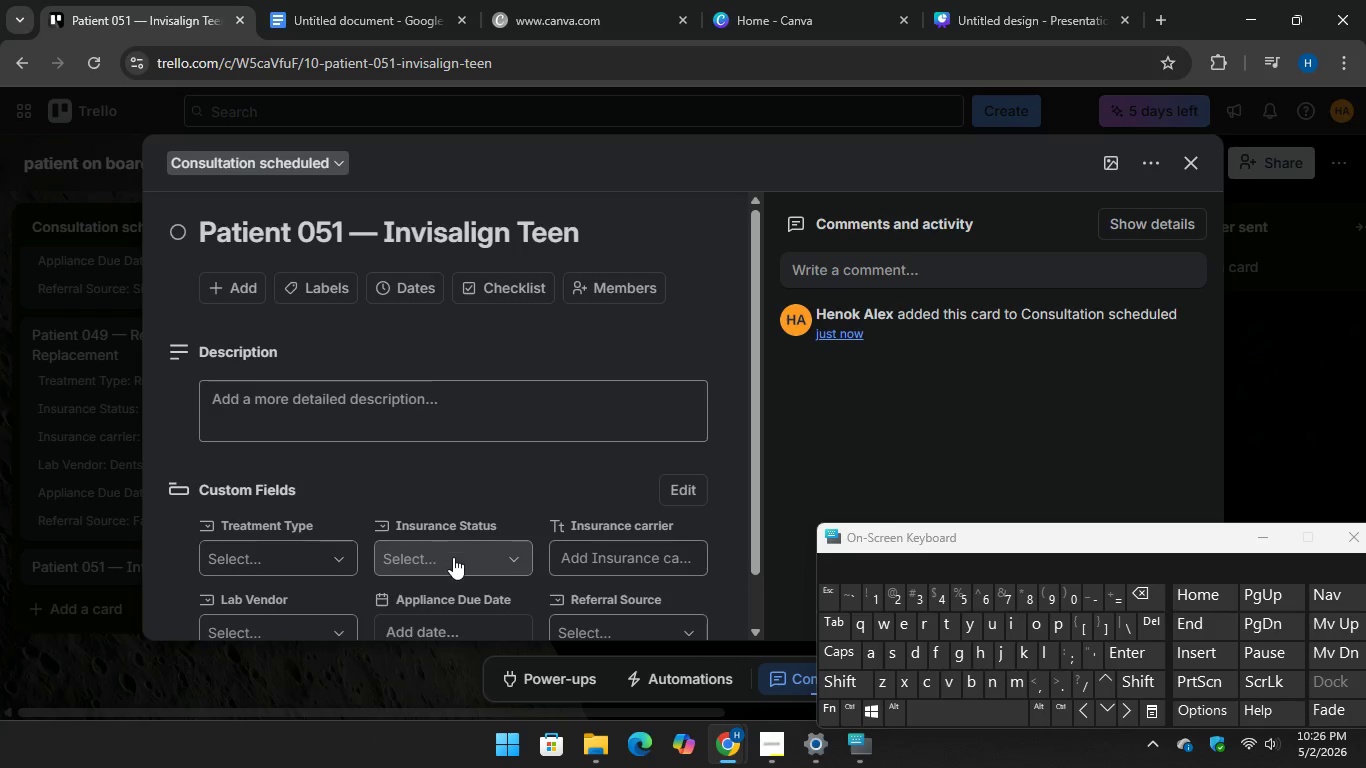 
left_click([453, 559])
 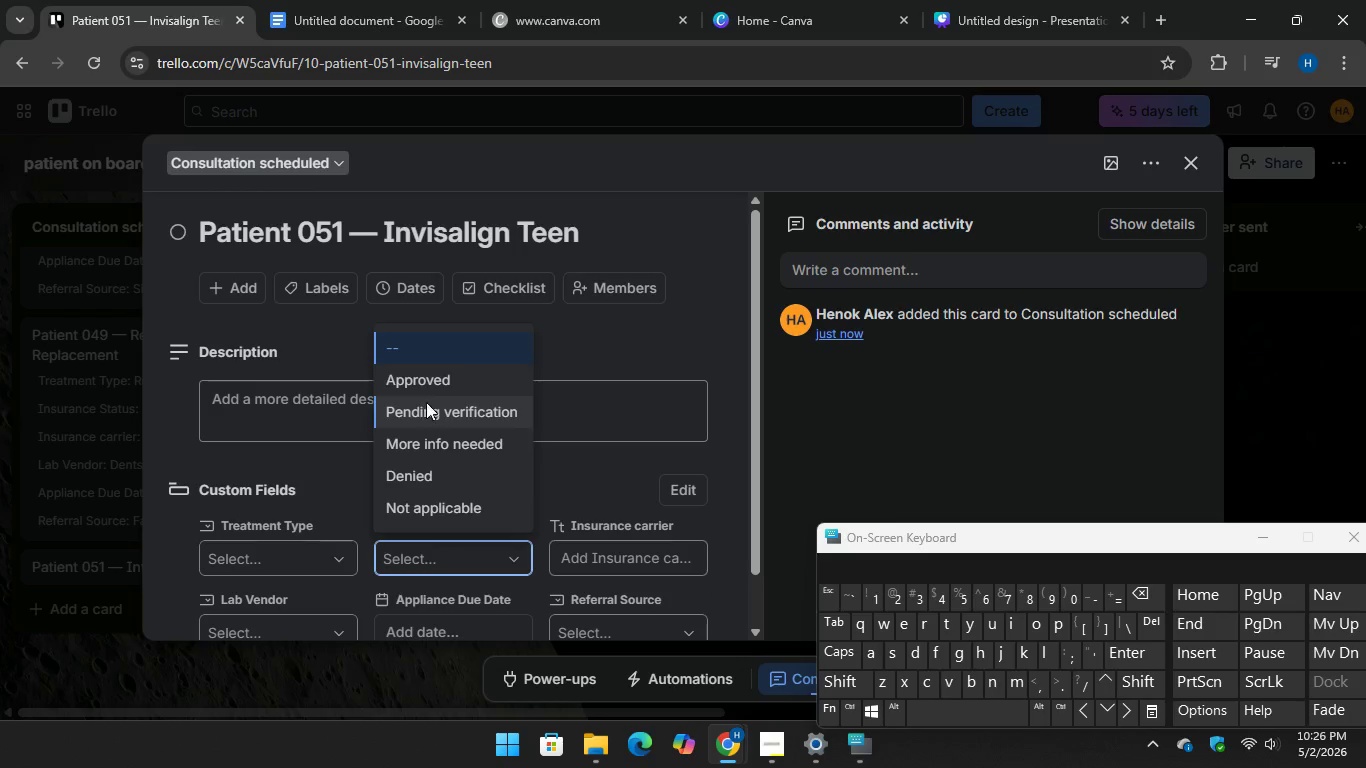 
left_click([424, 382])
 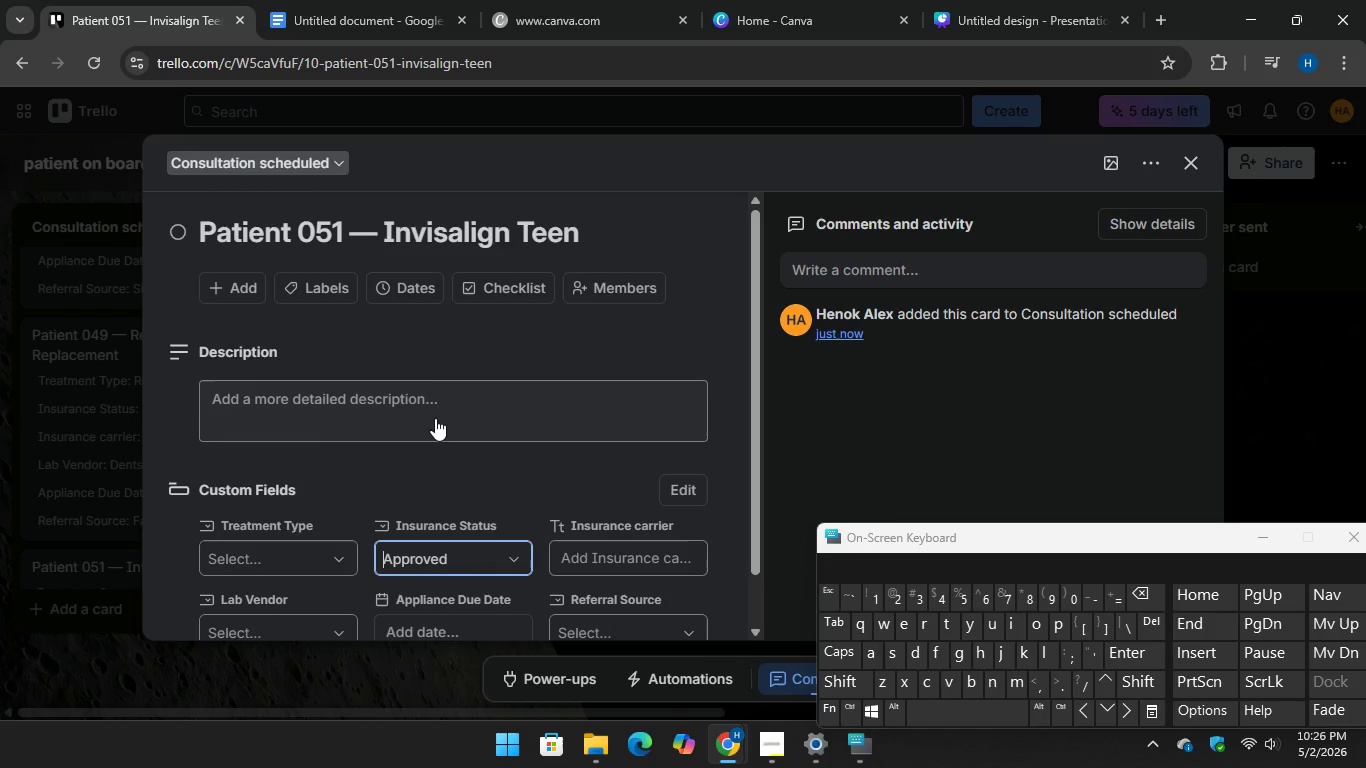 
scroll: coordinate [438, 441], scroll_direction: down, amount: 2.0
 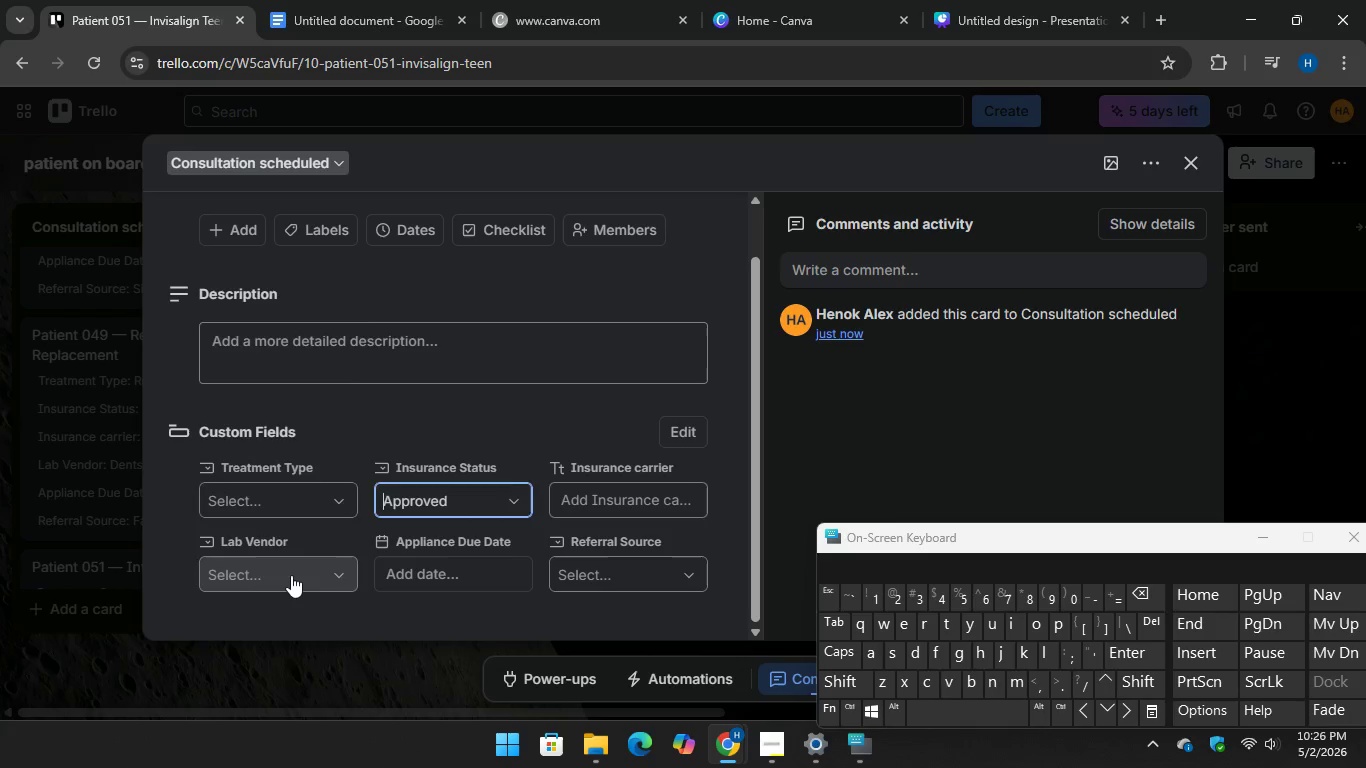 
left_click([291, 575])
 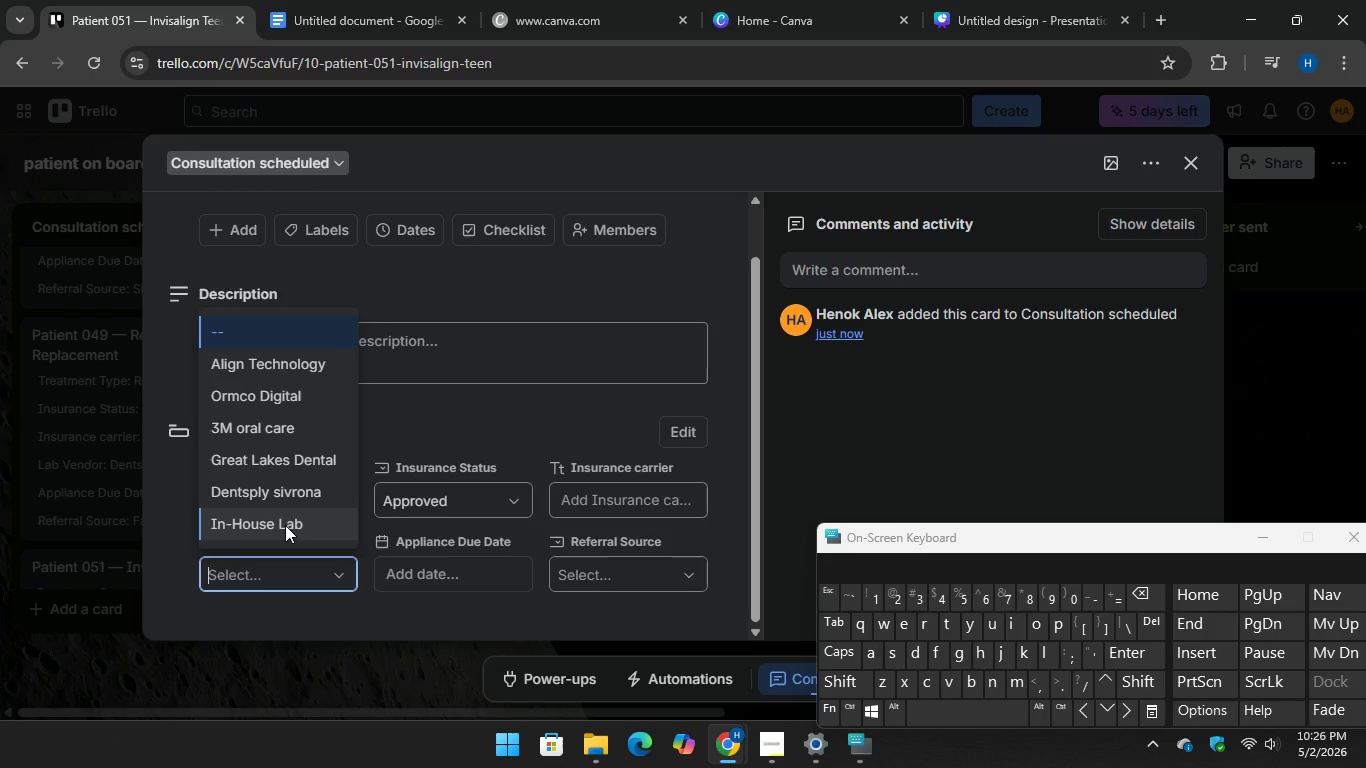 
left_click([285, 525])
 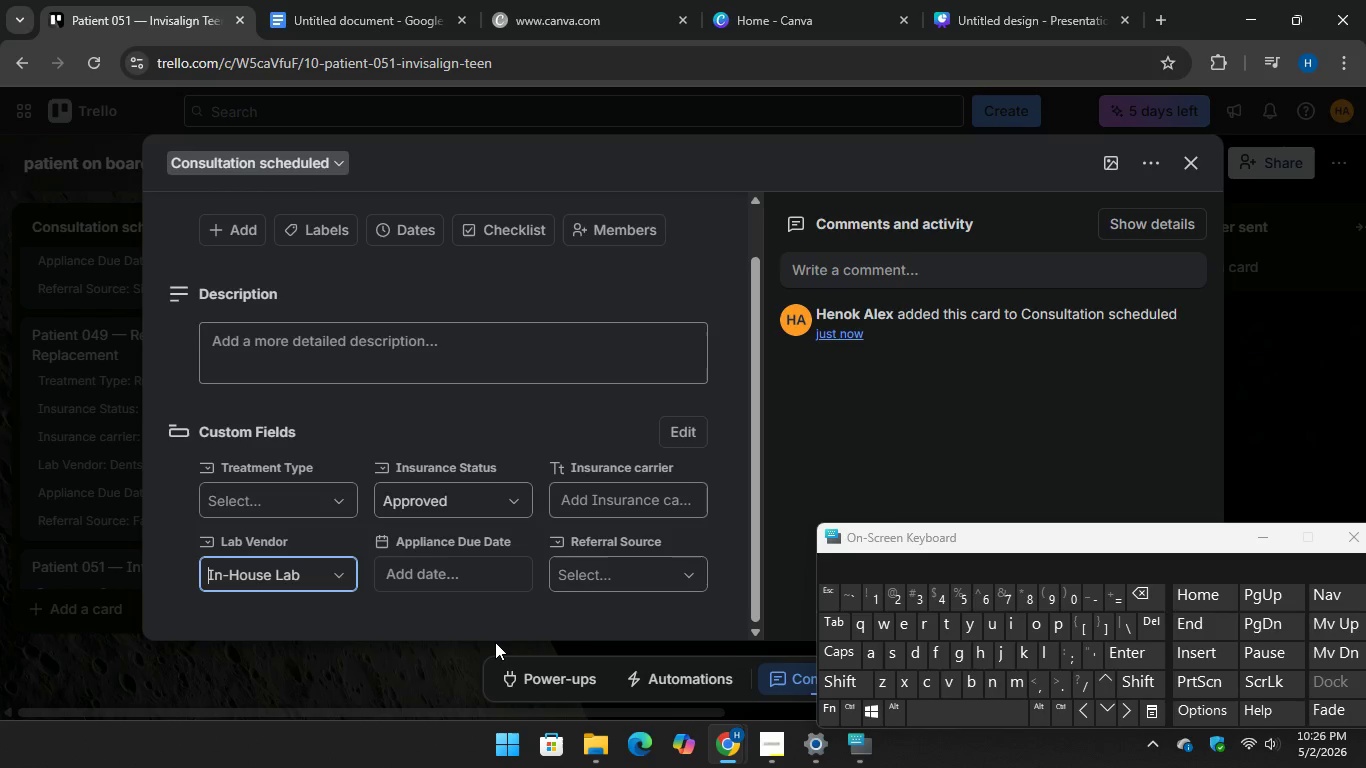 
wait(8.14)
 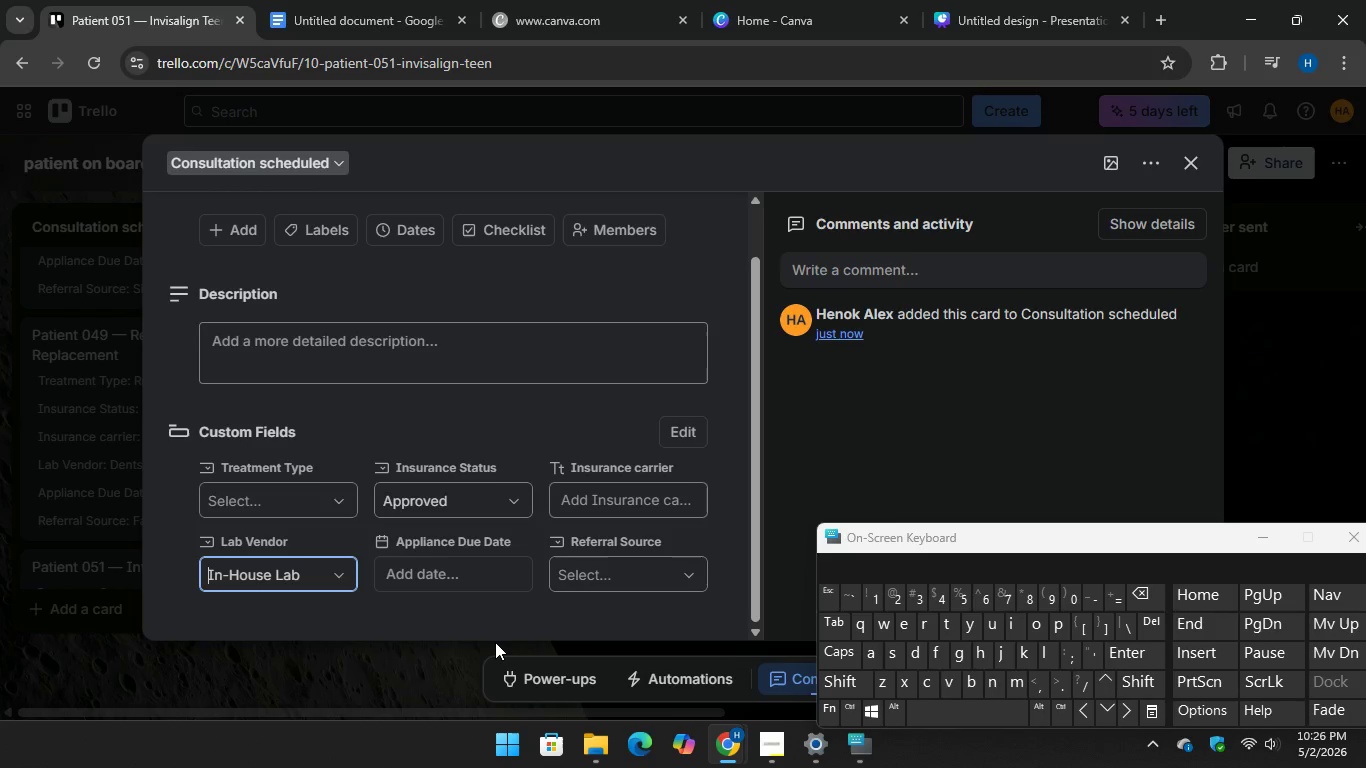 
left_click([1089, 767])
 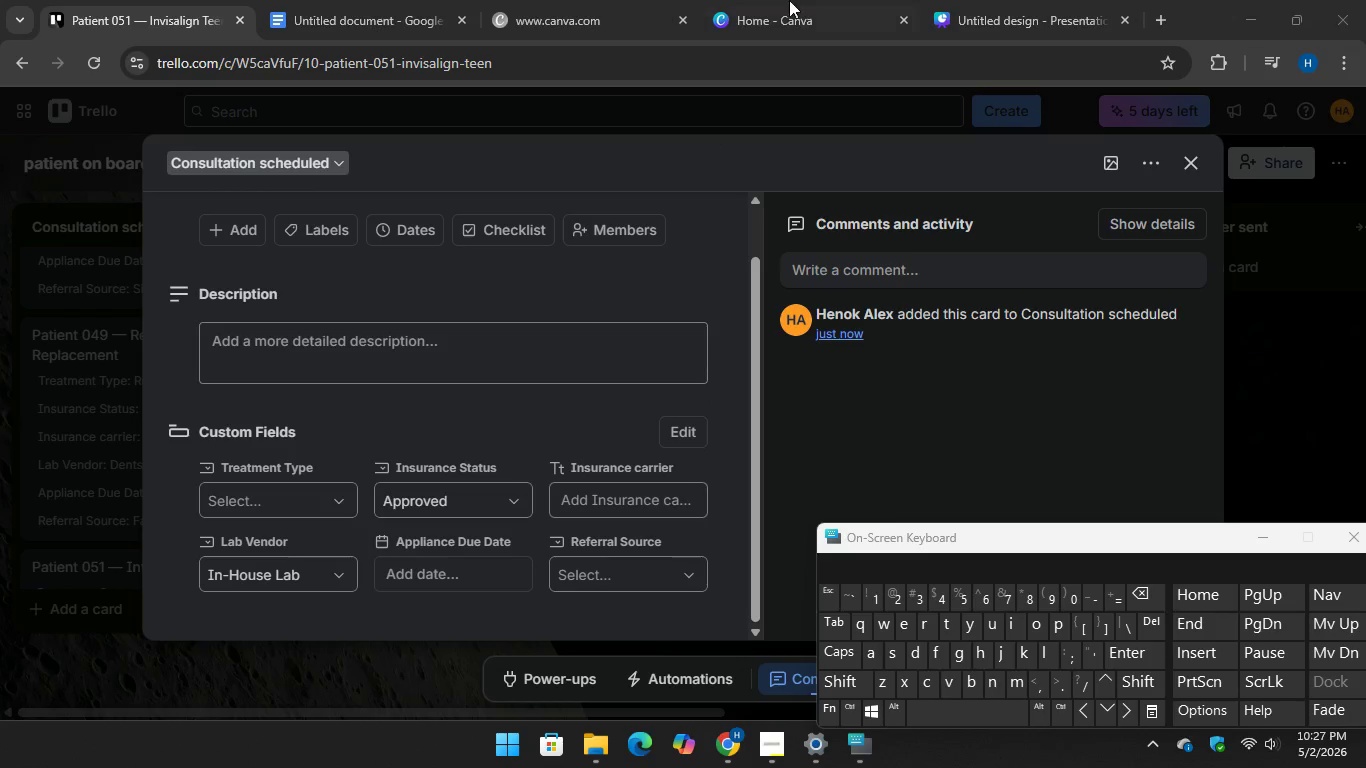 
wait(11.12)
 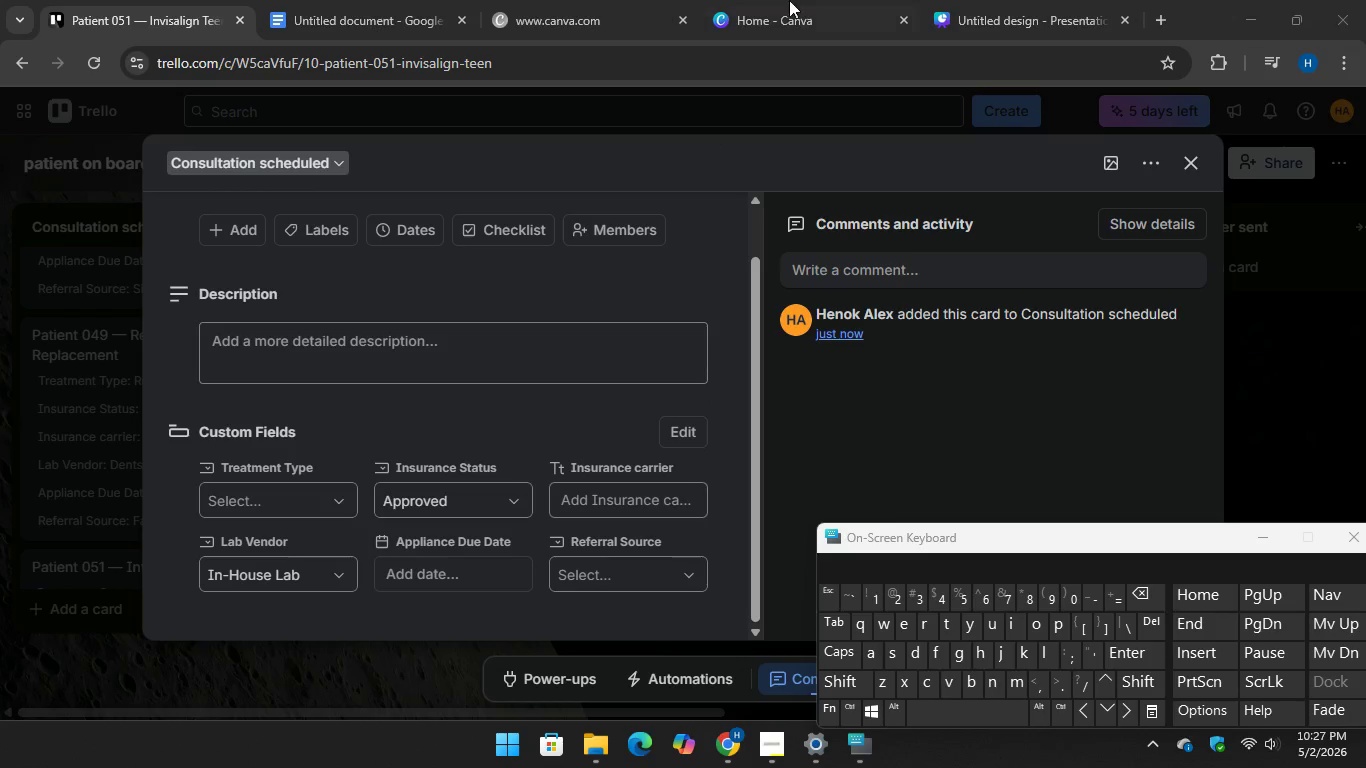 
left_click([163, 9])
 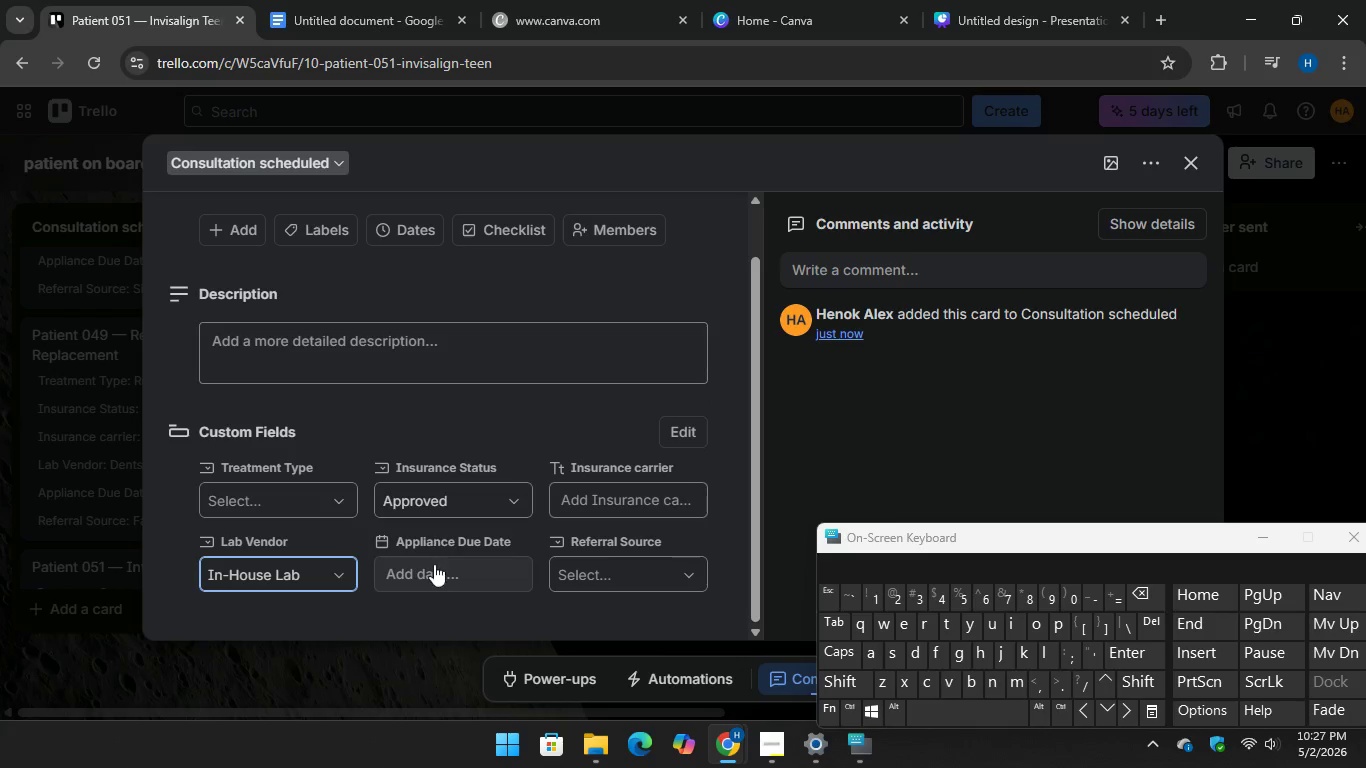 
left_click([432, 570])
 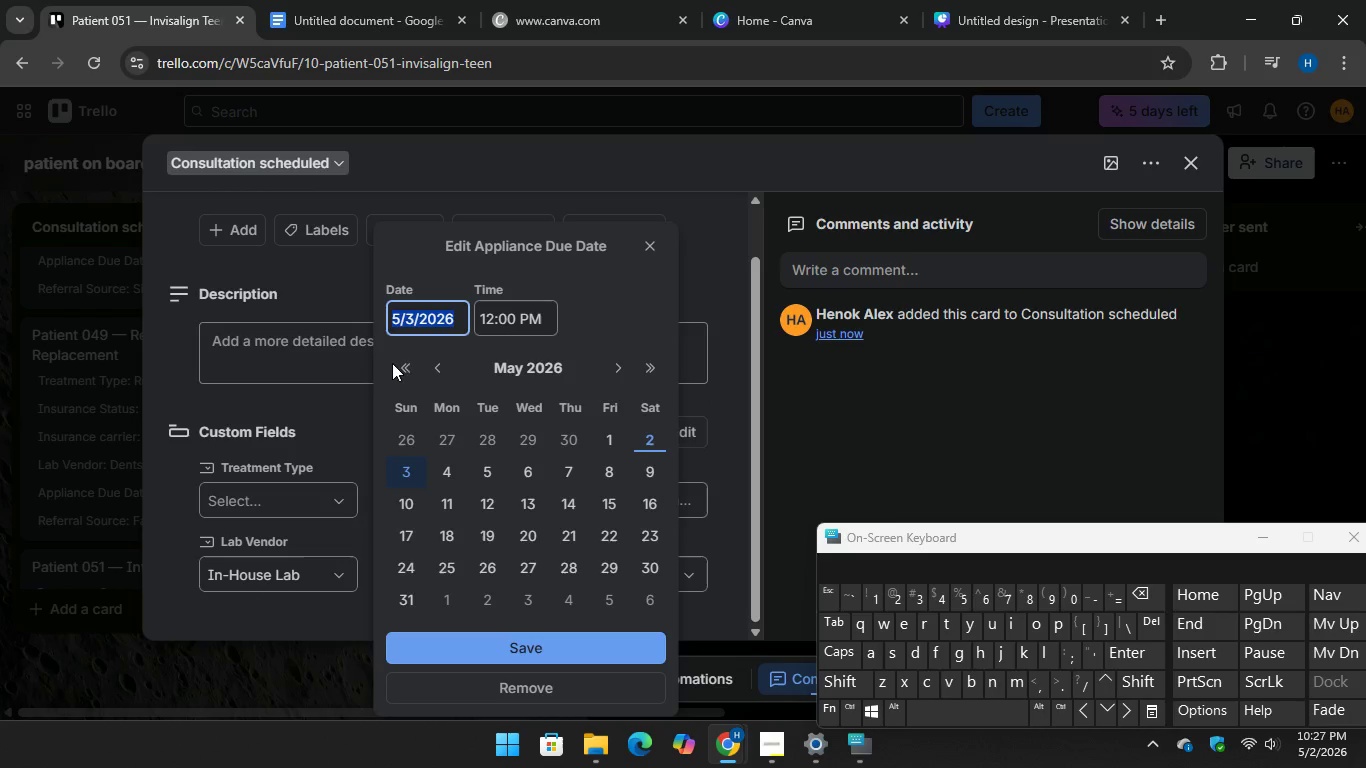 
double_click([400, 356])
 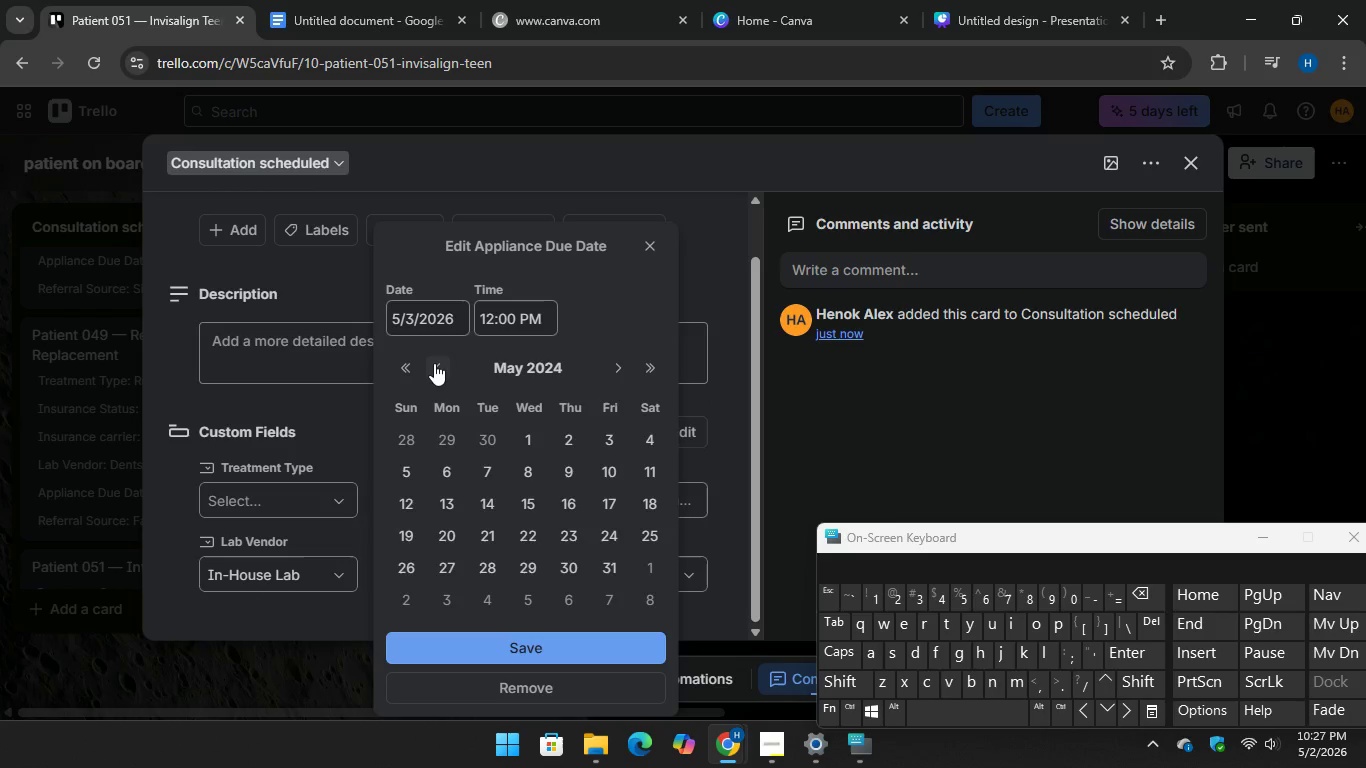 
double_click([435, 361])
 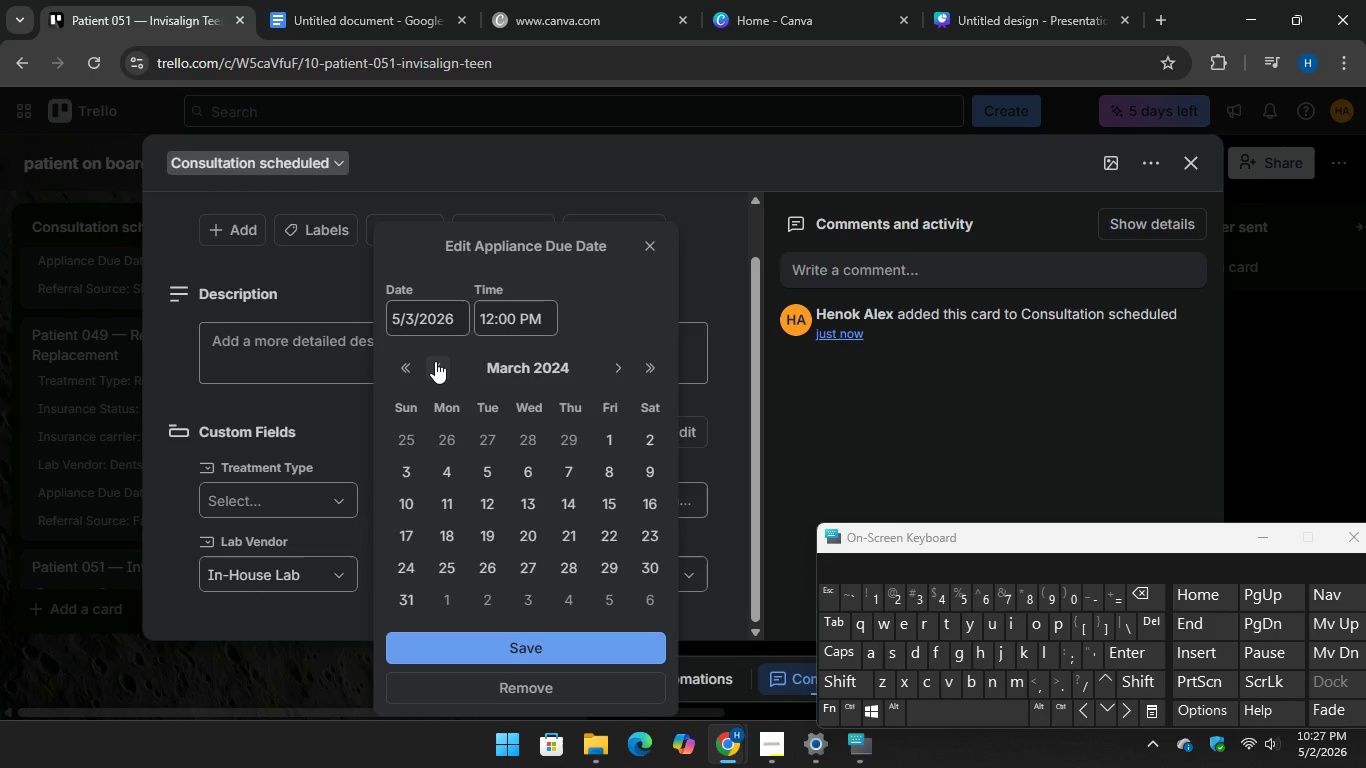 
triple_click([435, 361])
 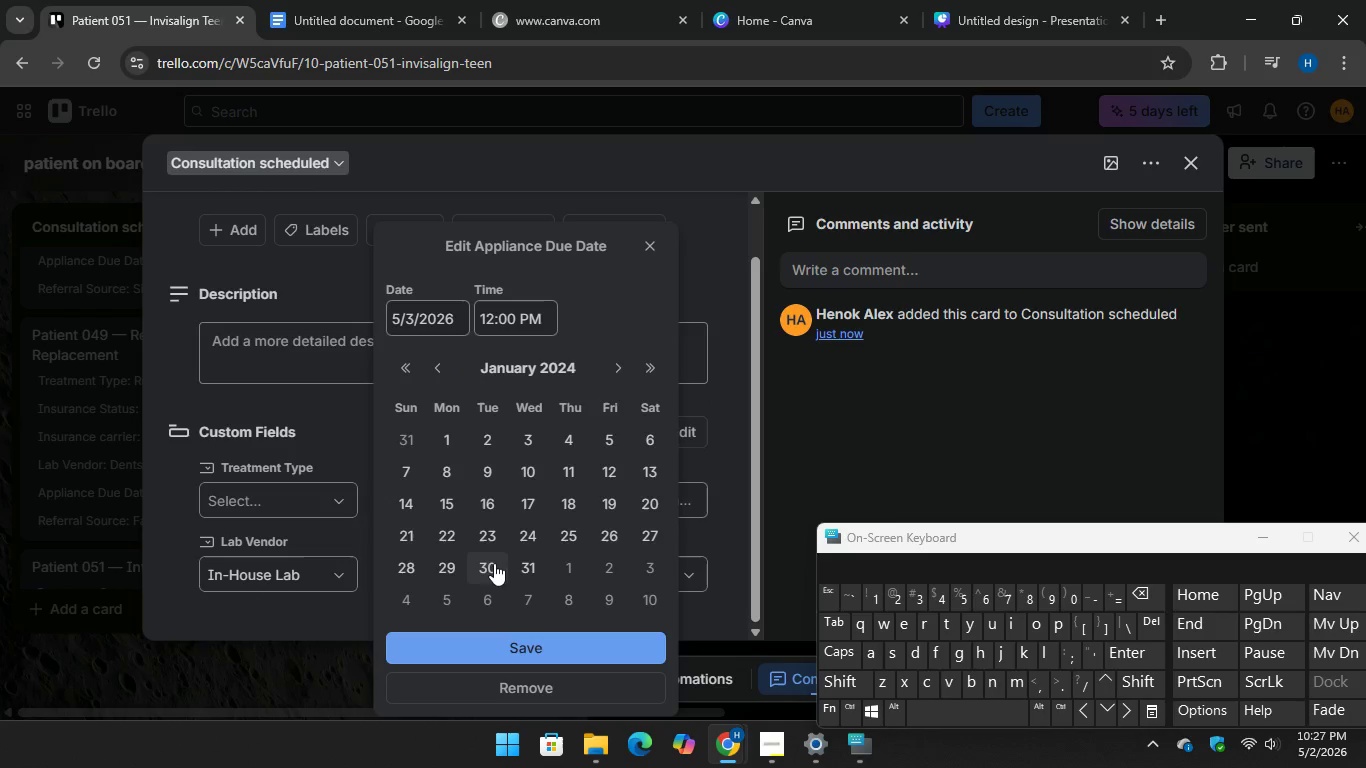 
left_click([490, 564])
 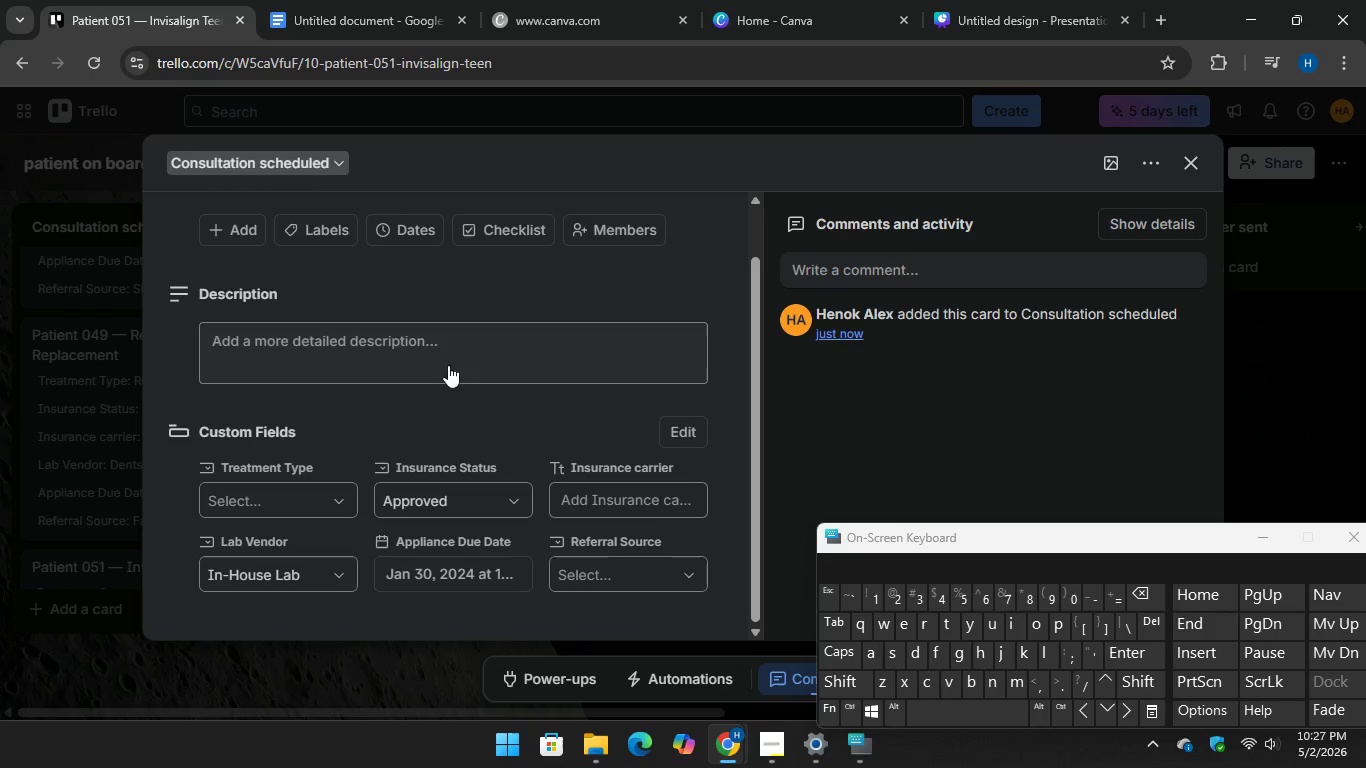 
left_click([298, 0])
 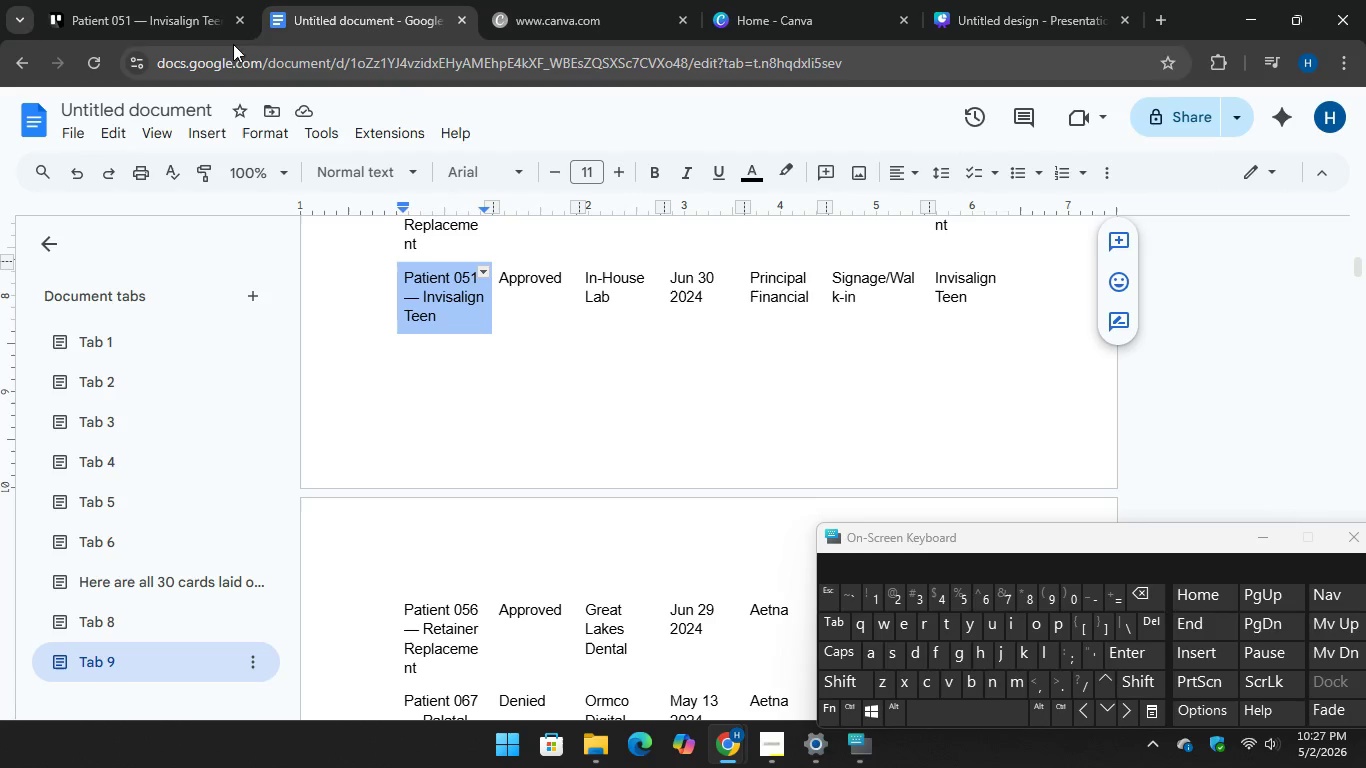 
left_click([180, 3])
 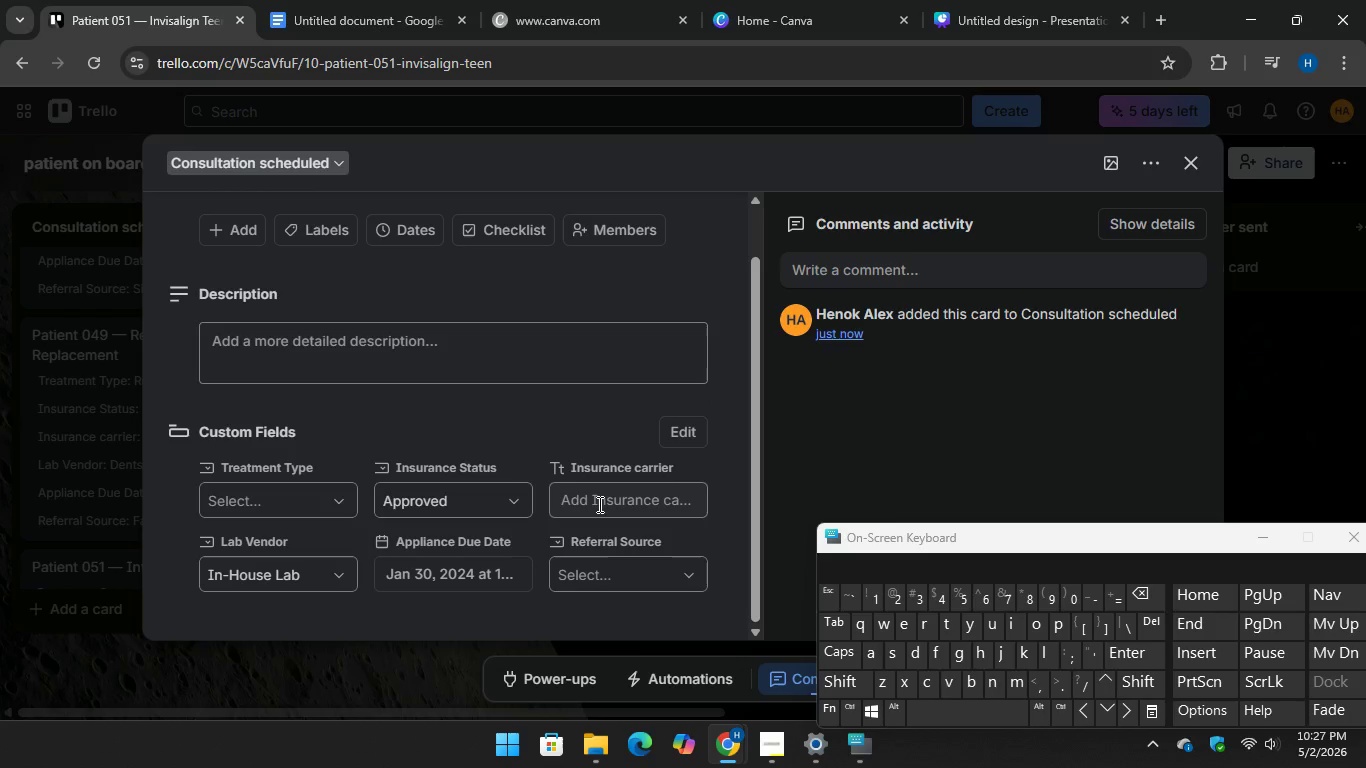 
left_click([598, 504])
 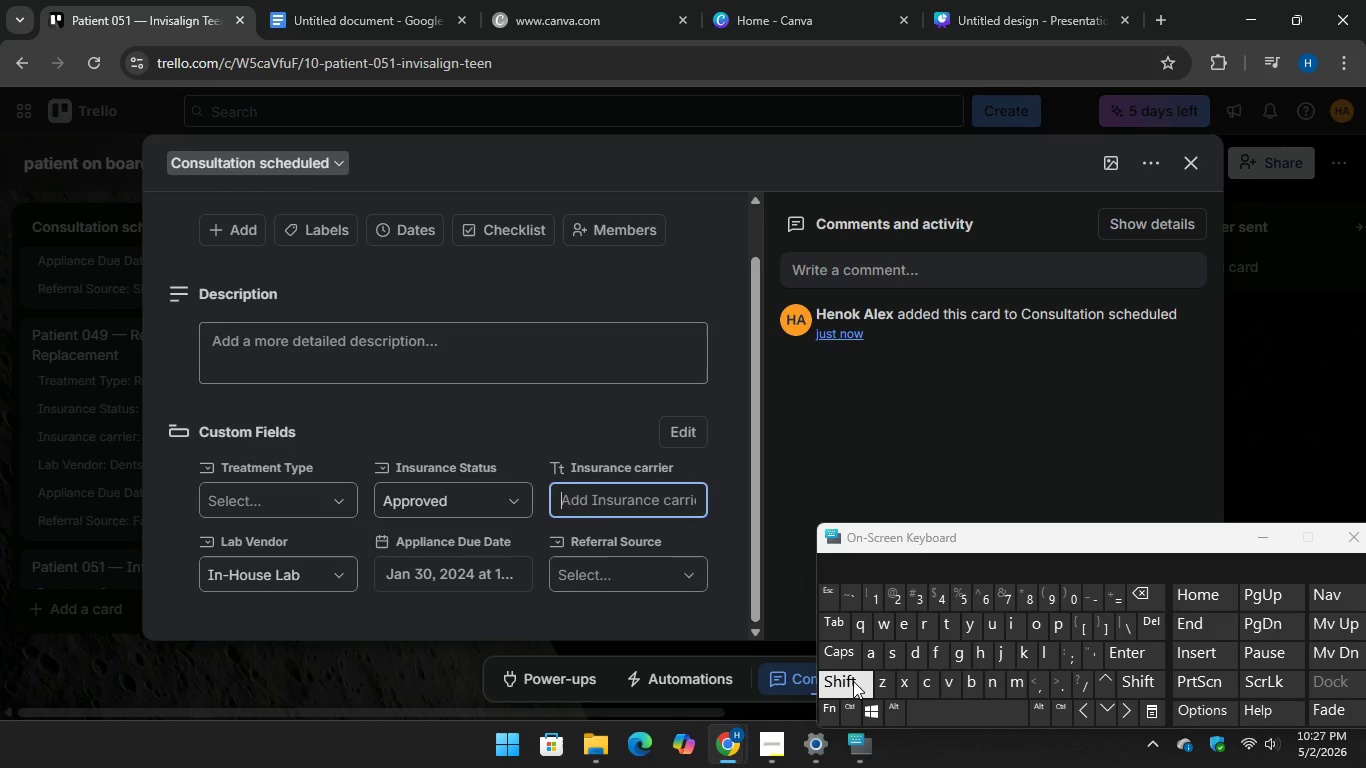 
wait(7.08)
 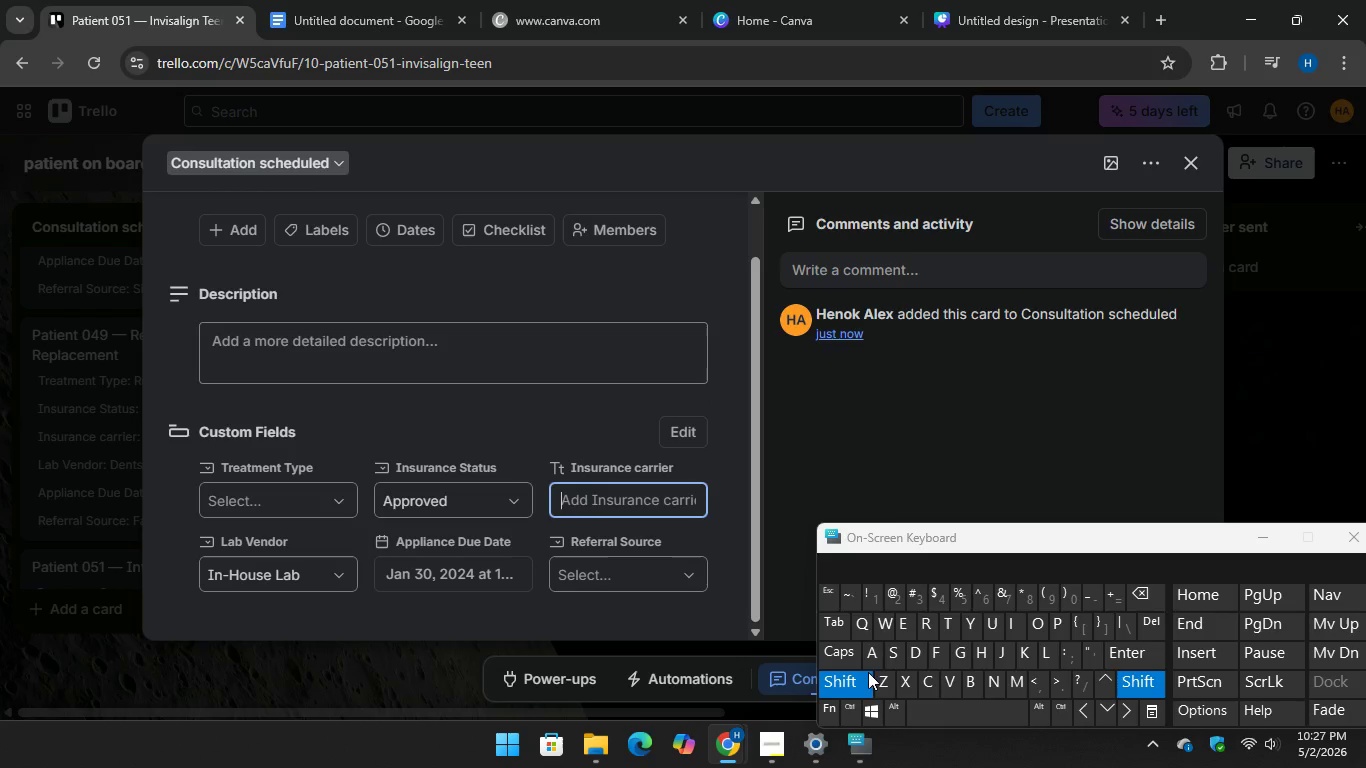 
type(PRincipal f)
 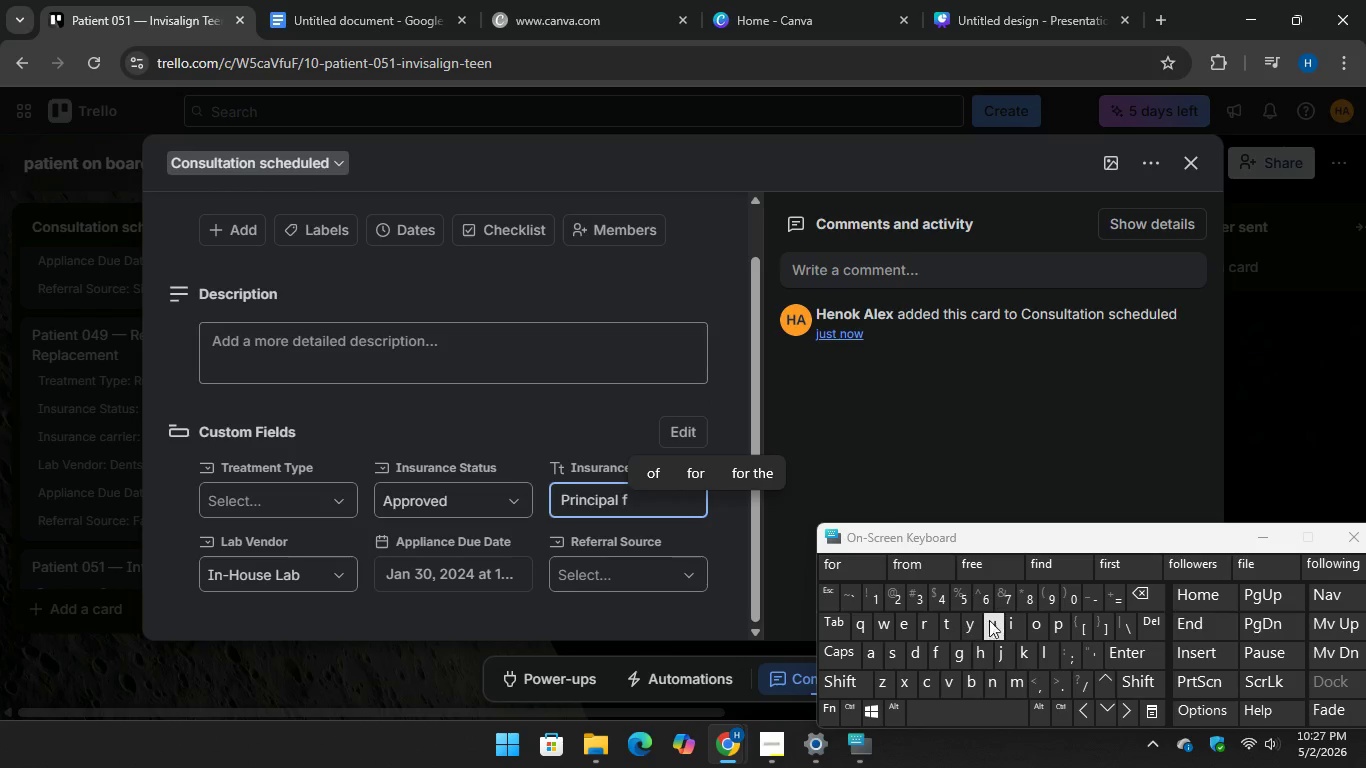 
type(inancial)
 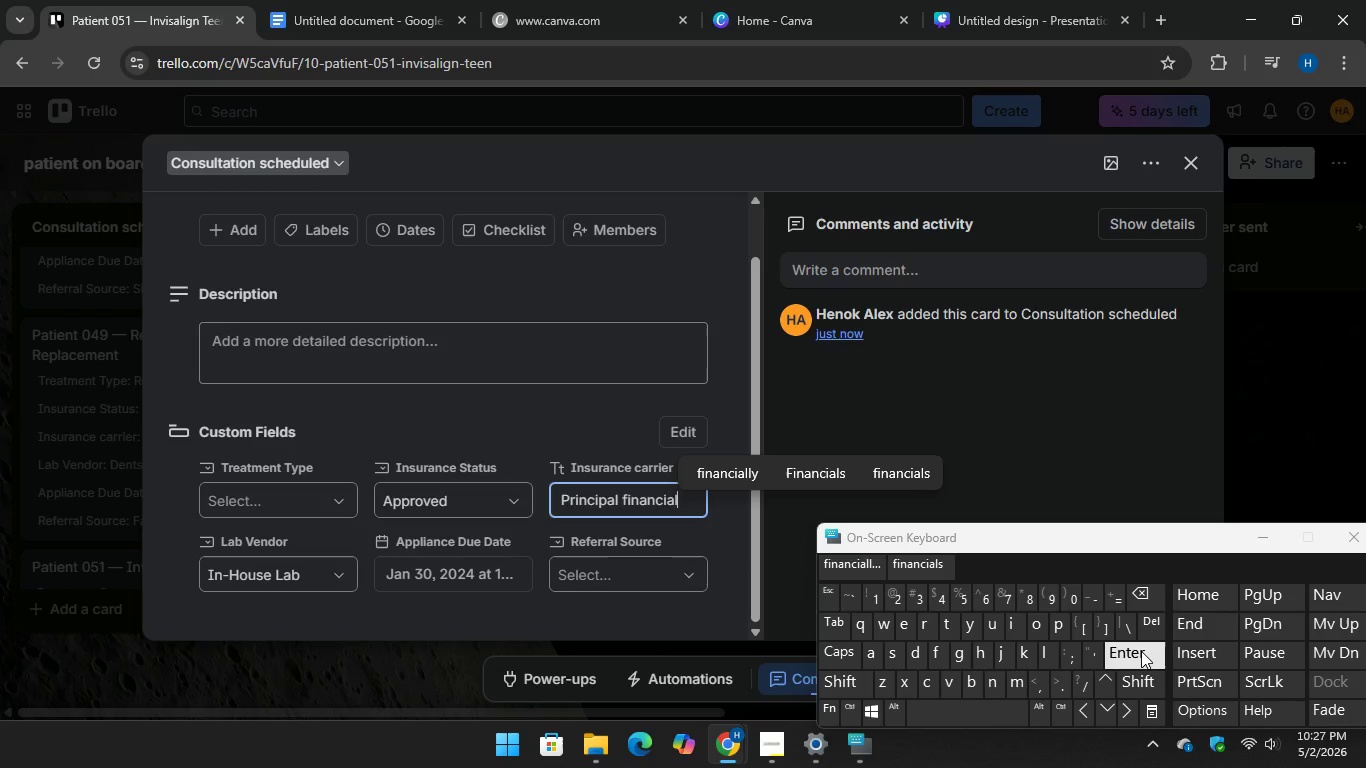 
key(Enter)
 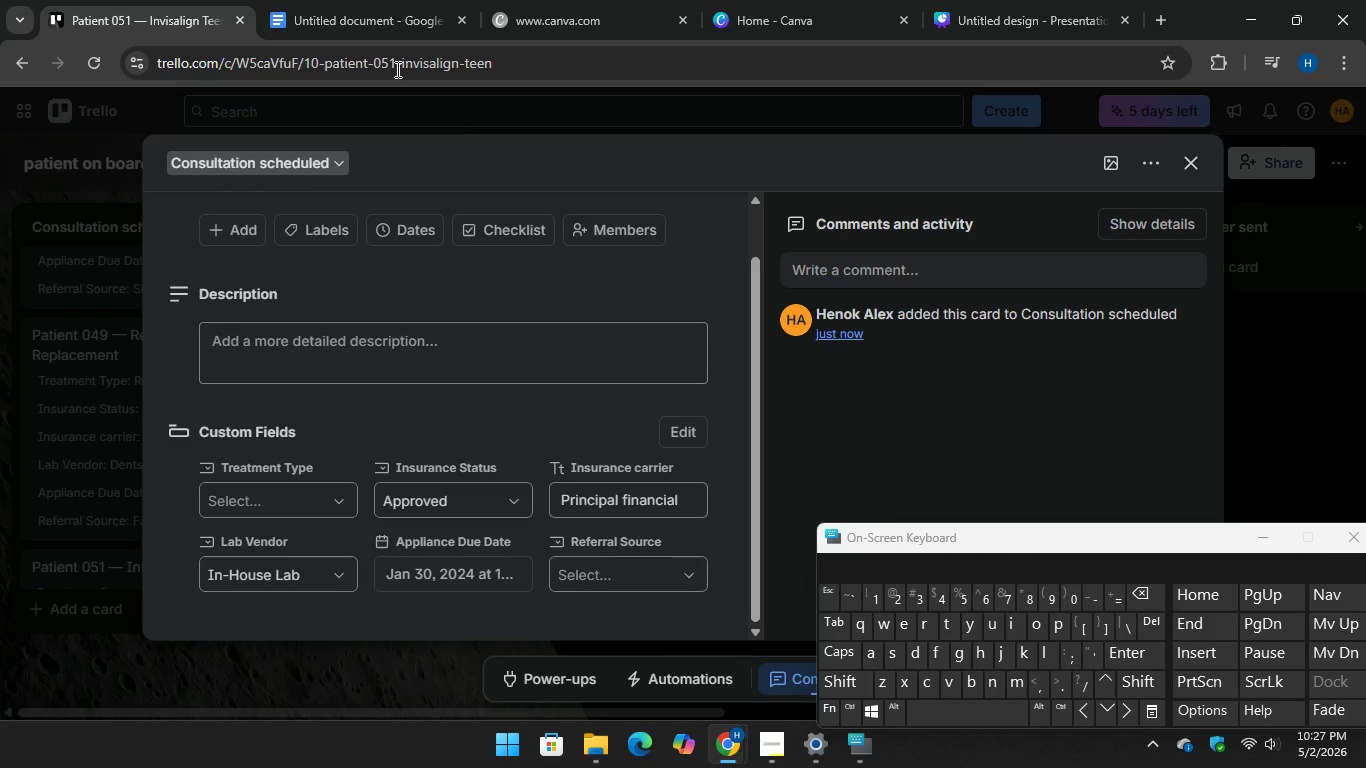 
mouse_move([350, 20])
 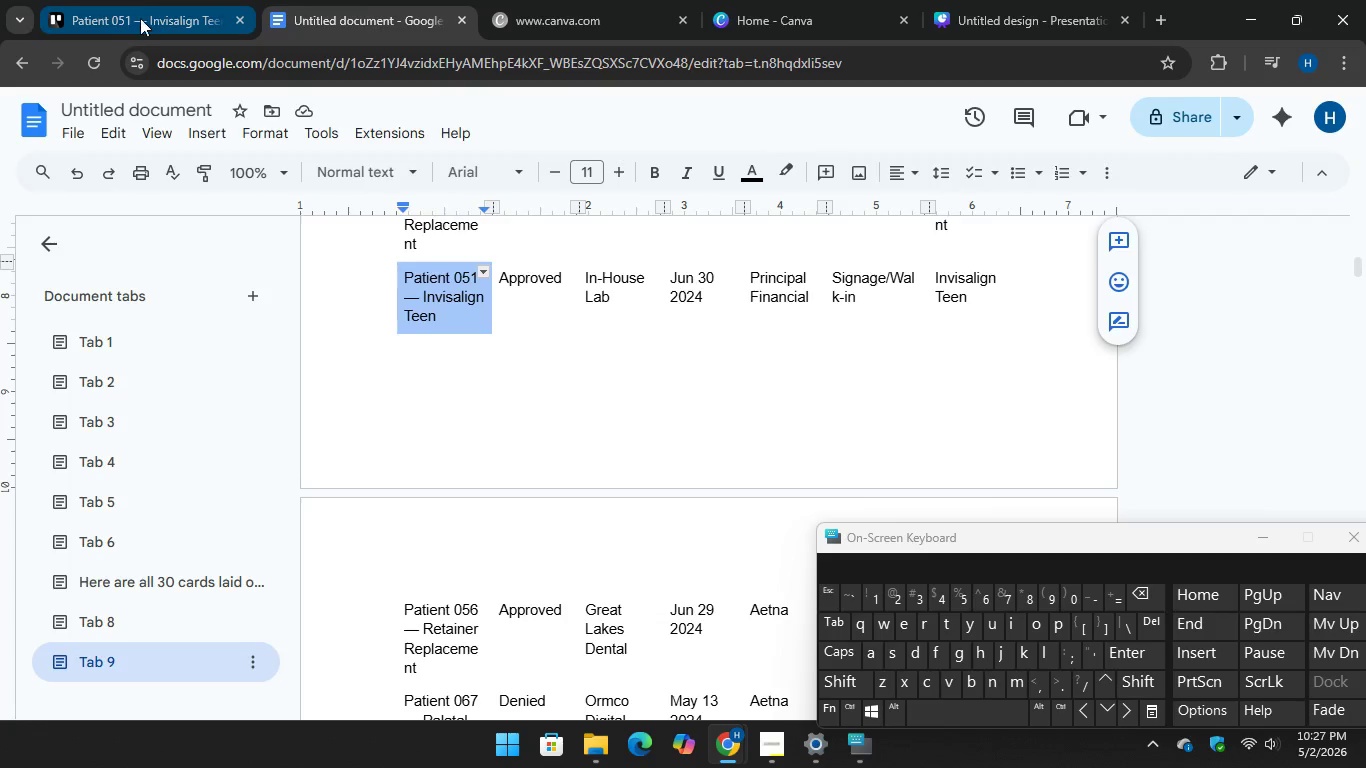 
left_click([138, 11])
 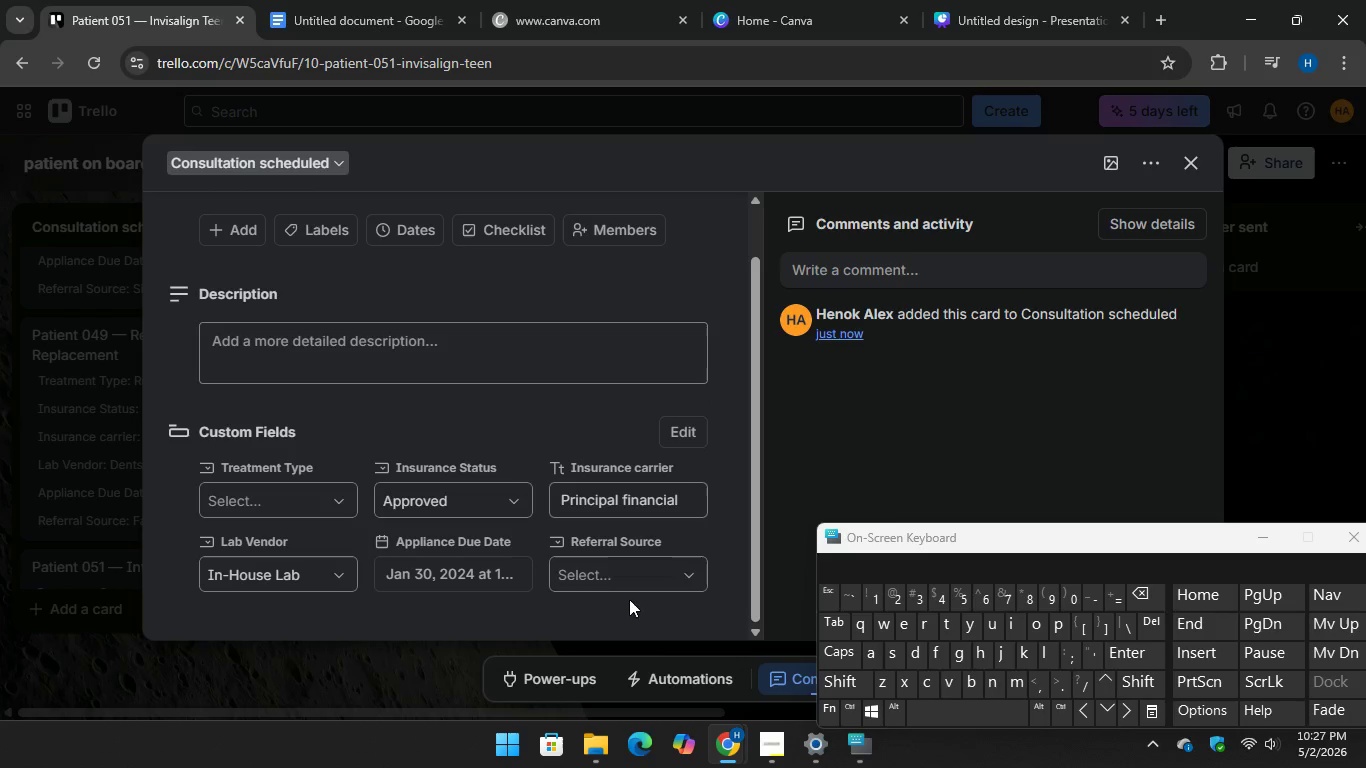 
left_click([614, 564])
 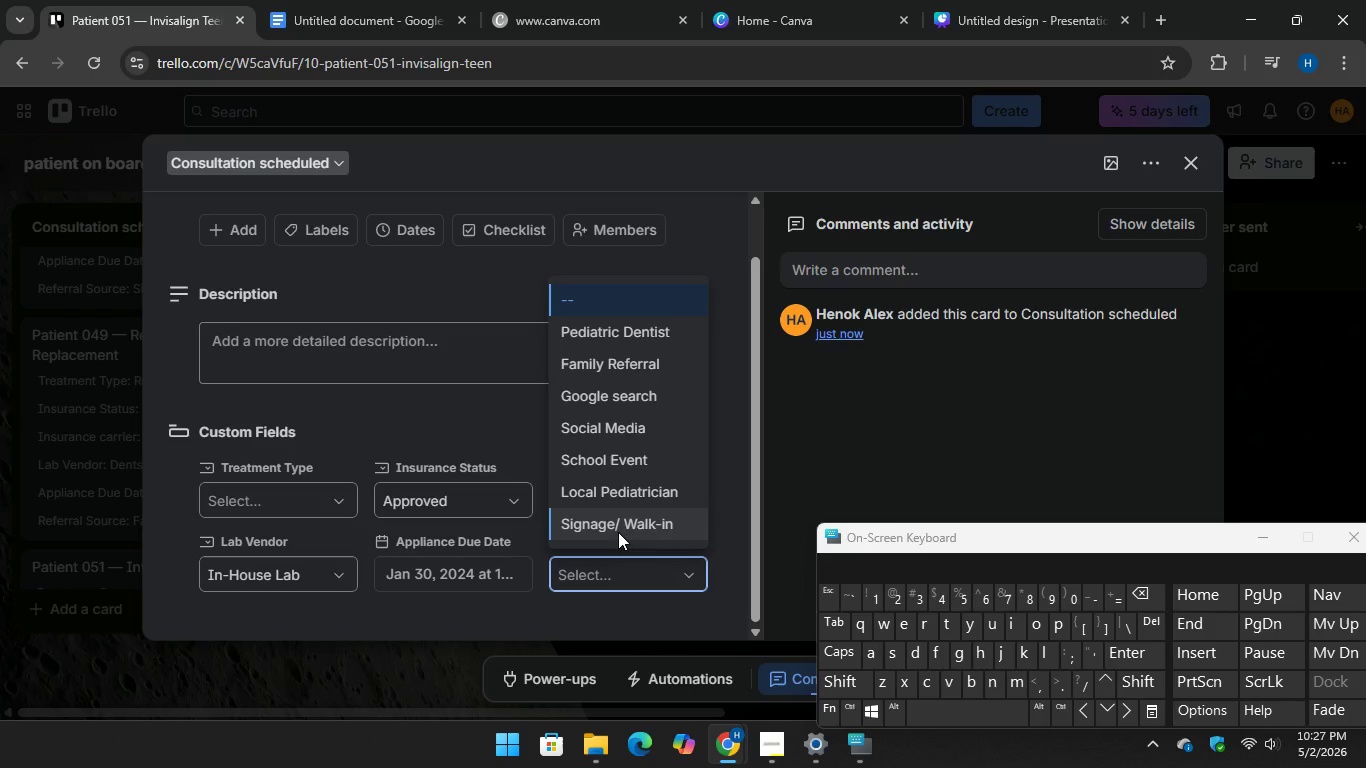 
left_click([620, 526])
 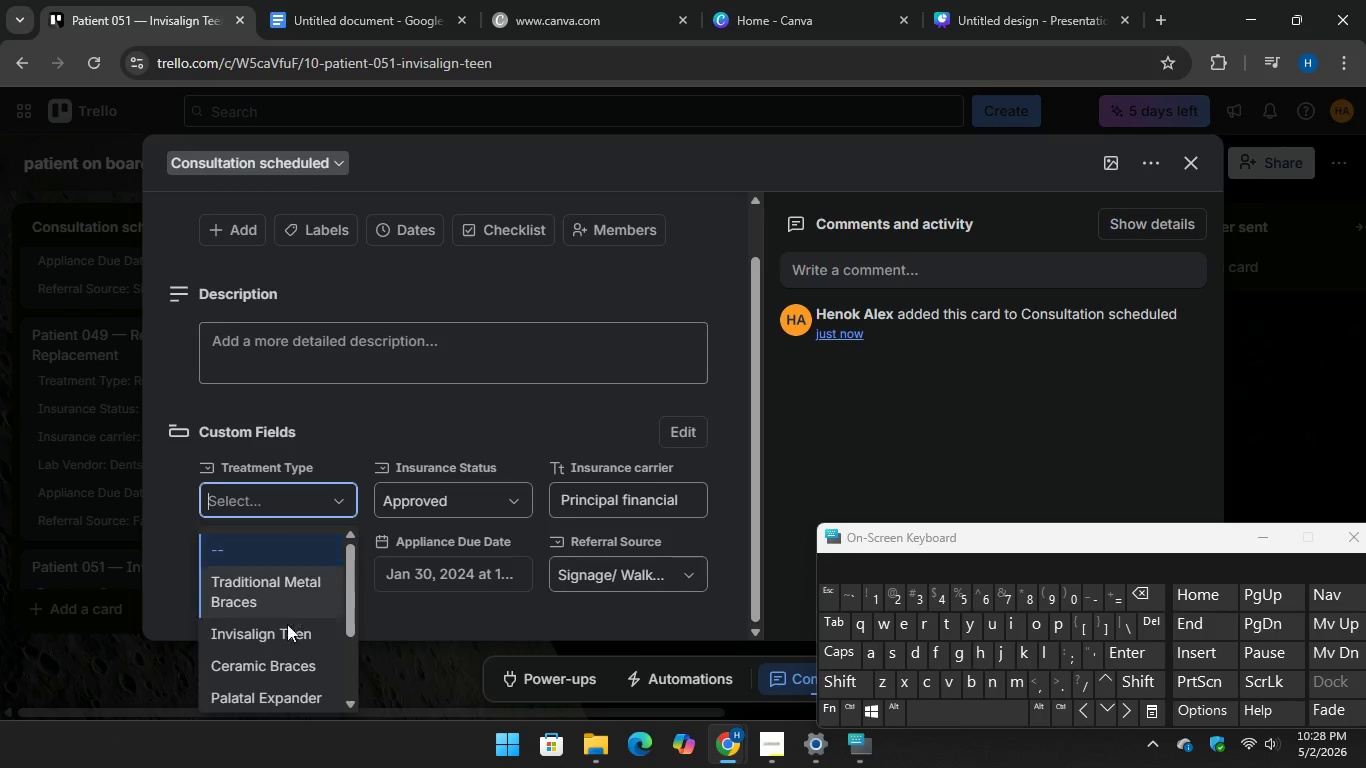 
left_click([276, 634])
 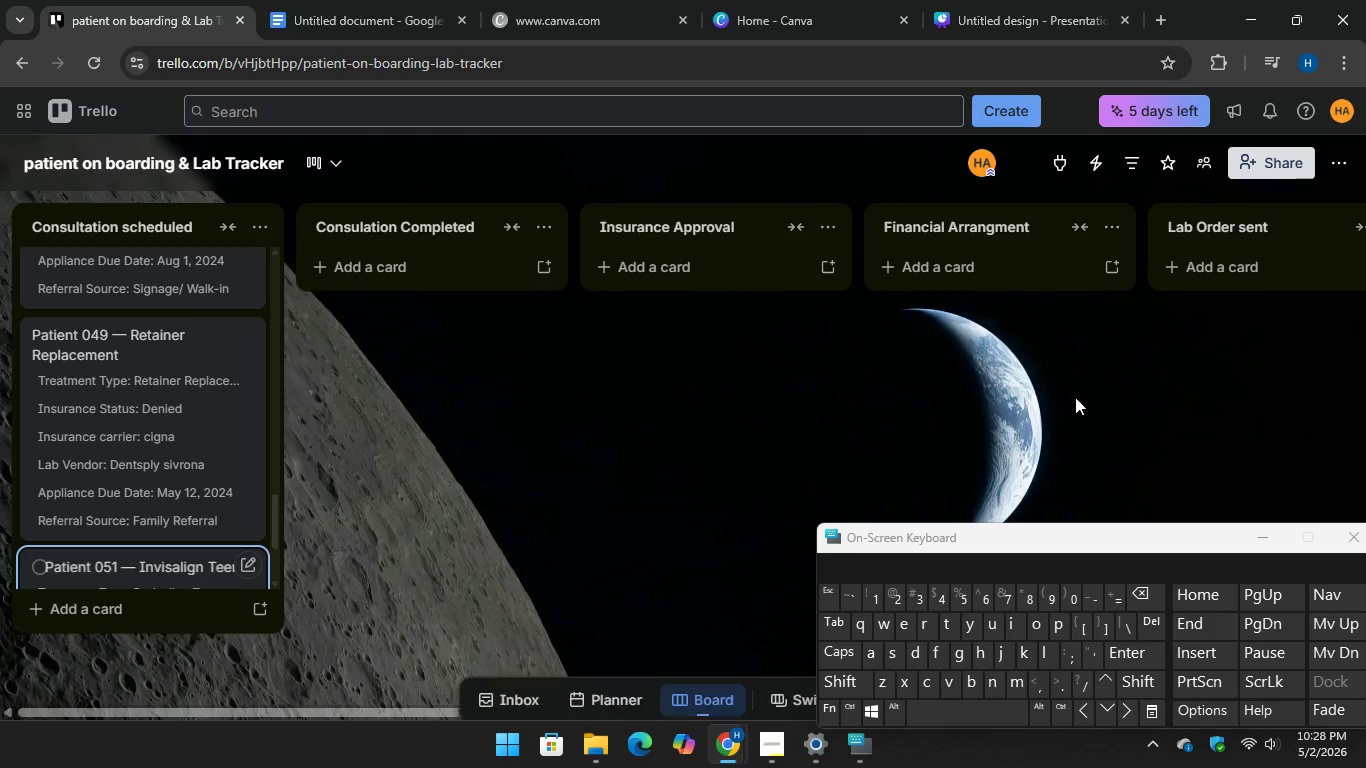 
scroll: coordinate [120, 546], scroll_direction: down, amount: 10.0
 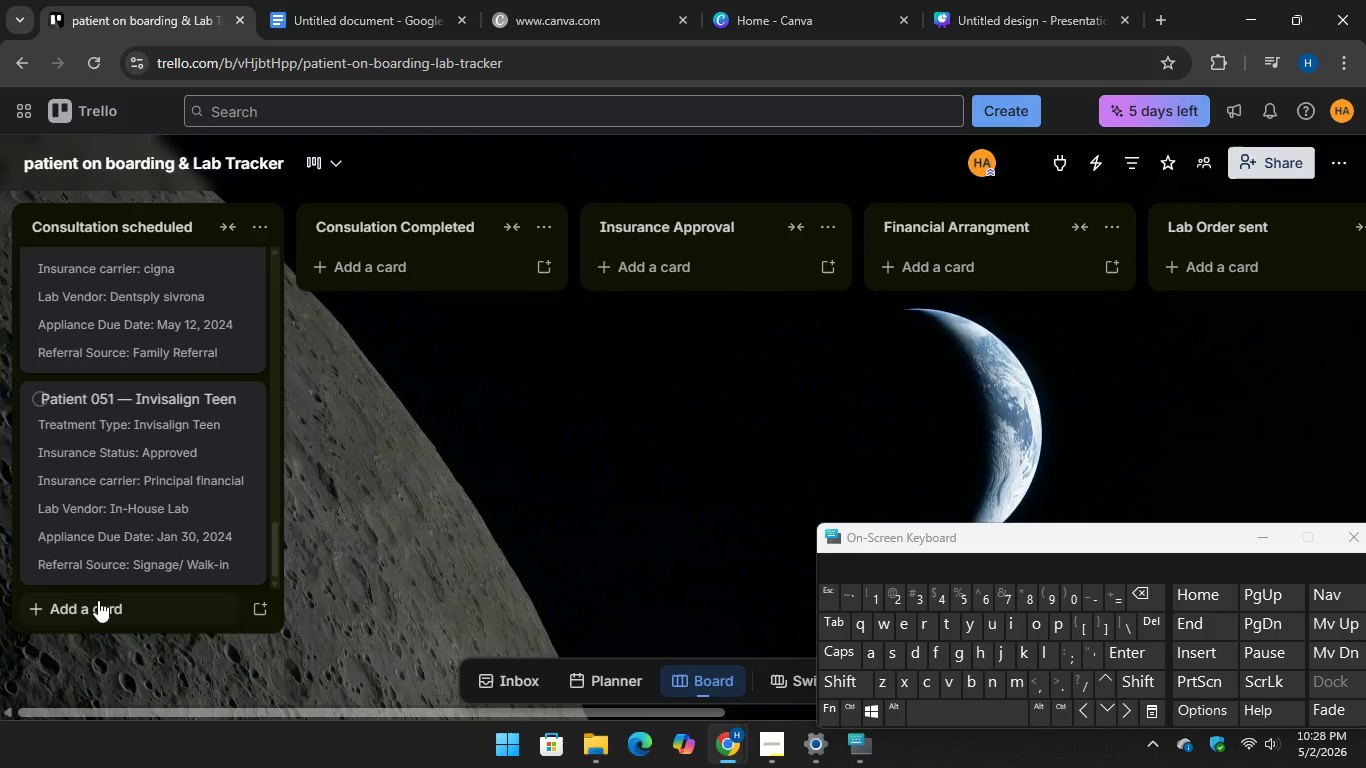 
left_click([96, 607])
 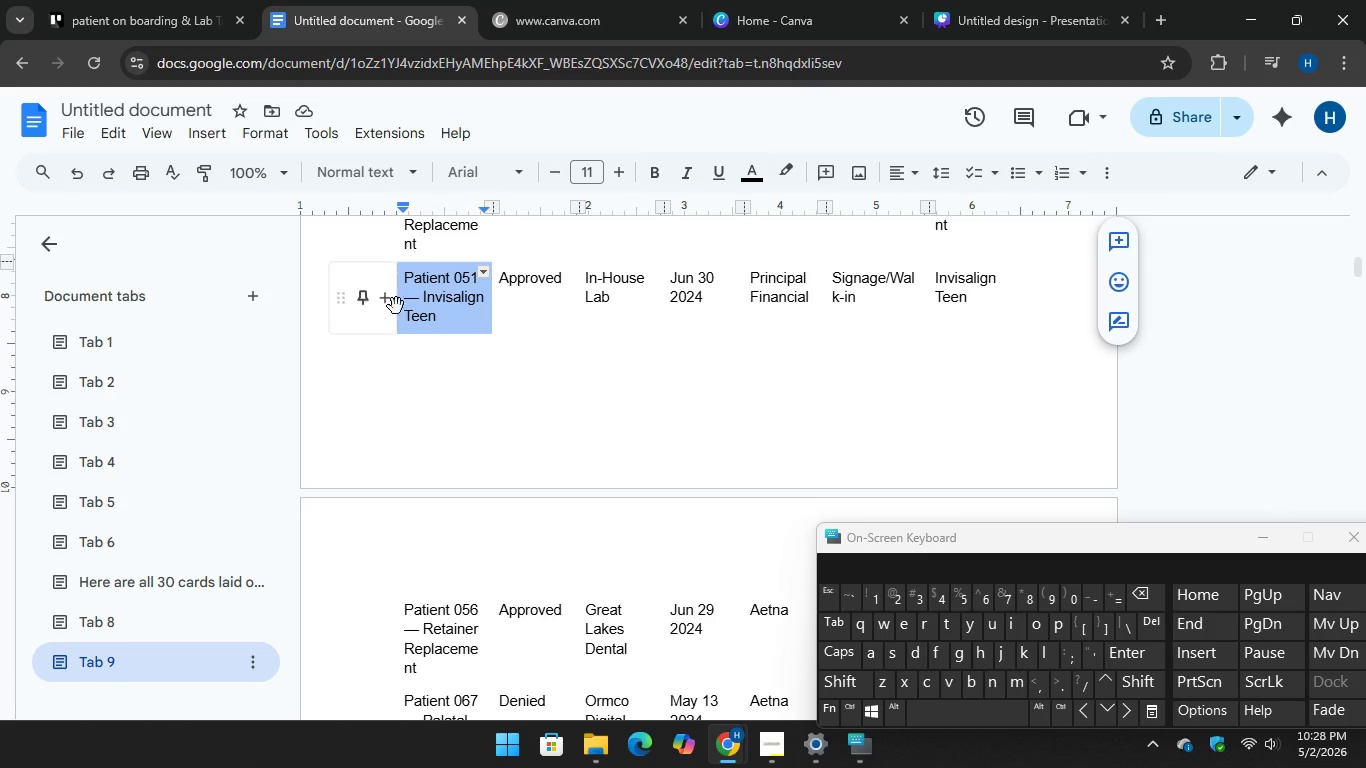 
scroll: coordinate [580, 536], scroll_direction: down, amount: 3.0
 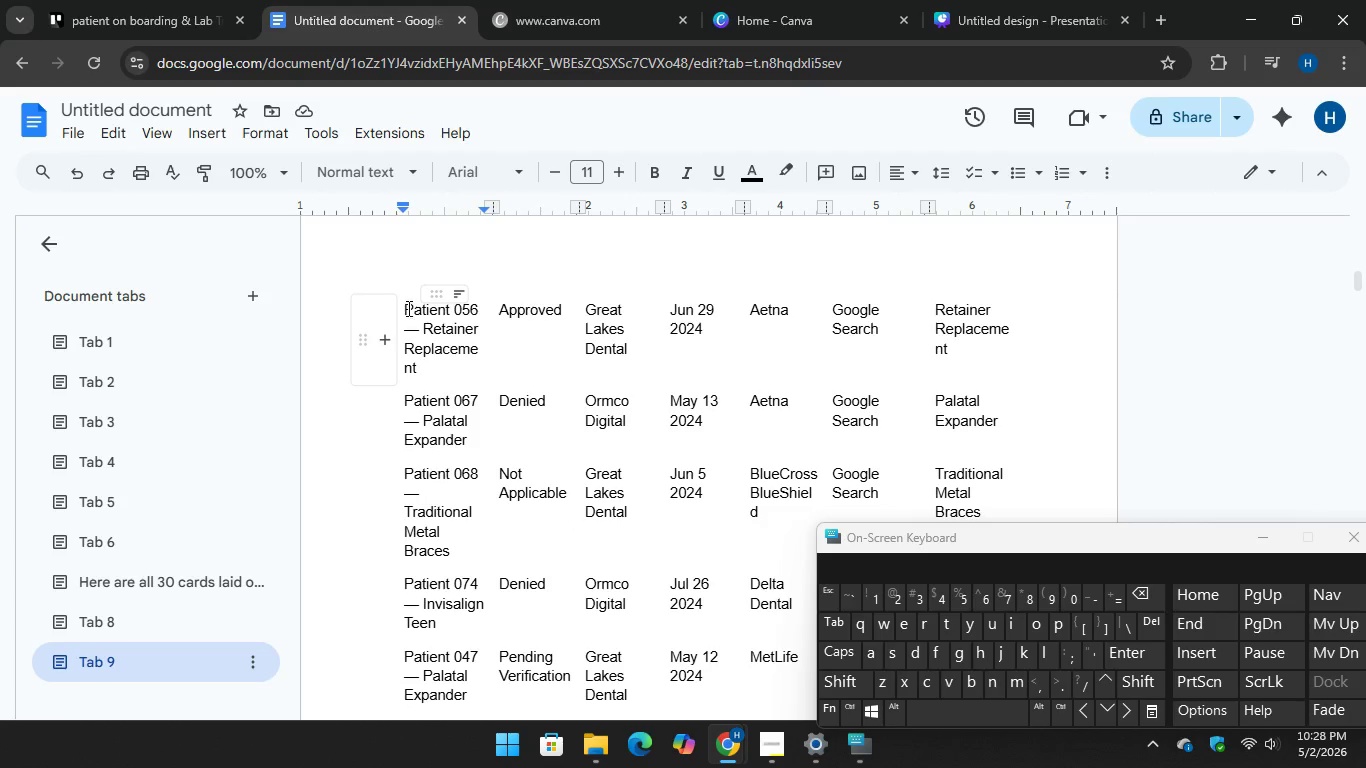 
left_click_drag(start_coordinate=[407, 307], to_coordinate=[451, 374])
 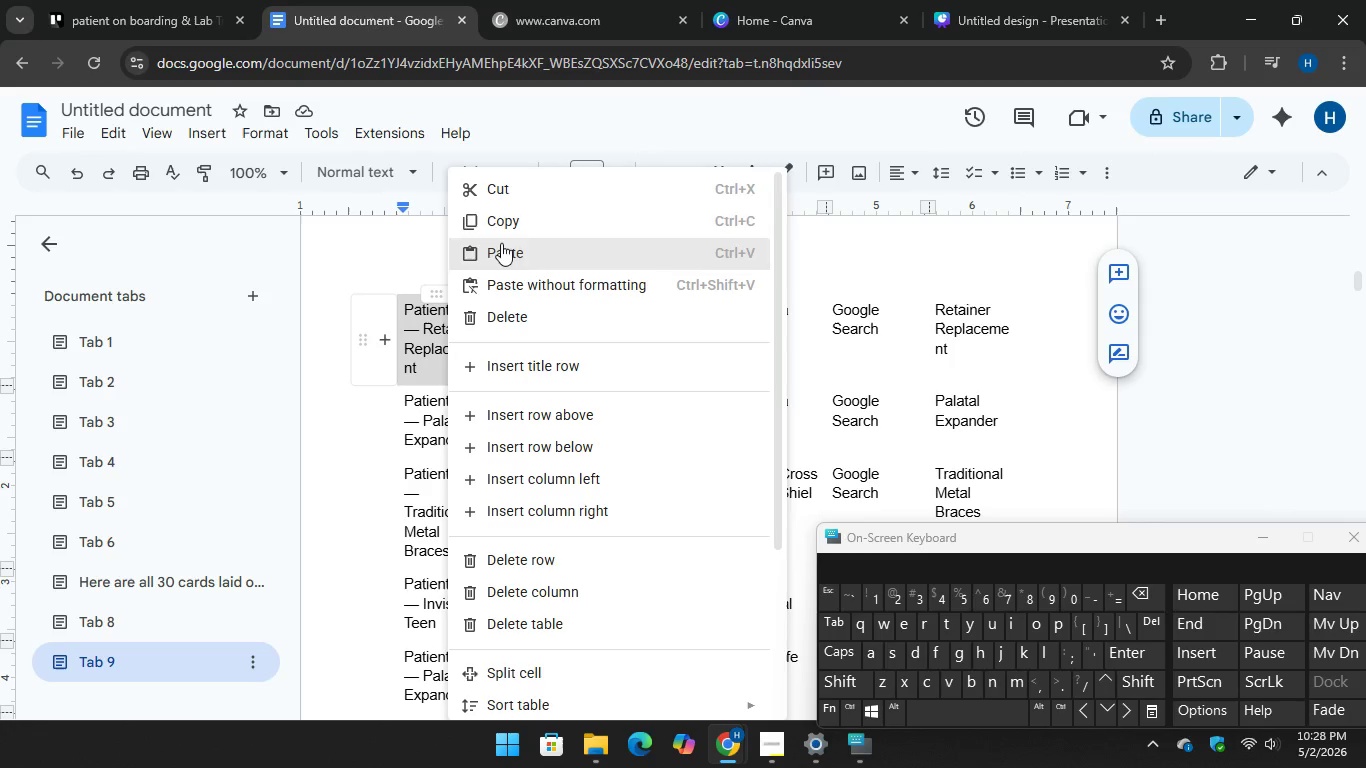 
left_click([517, 240])
 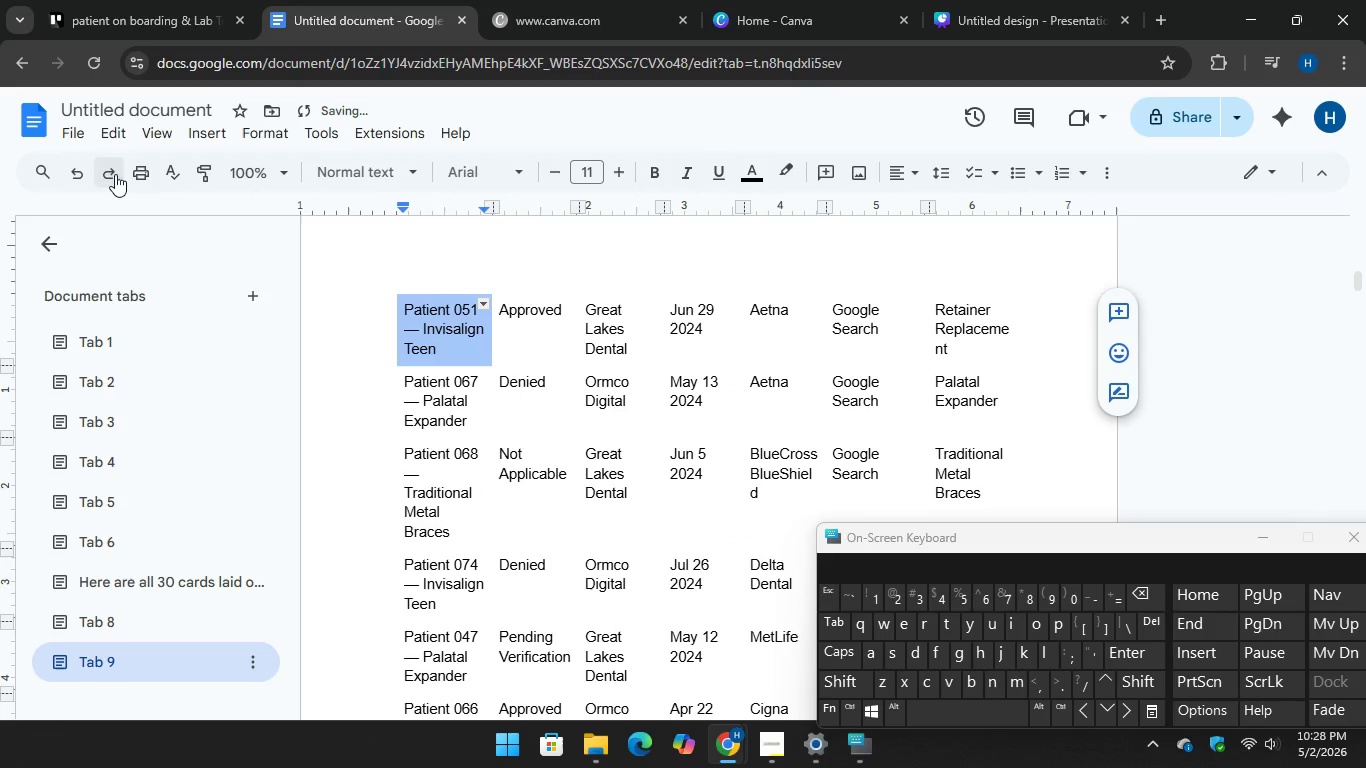 
left_click([74, 175])
 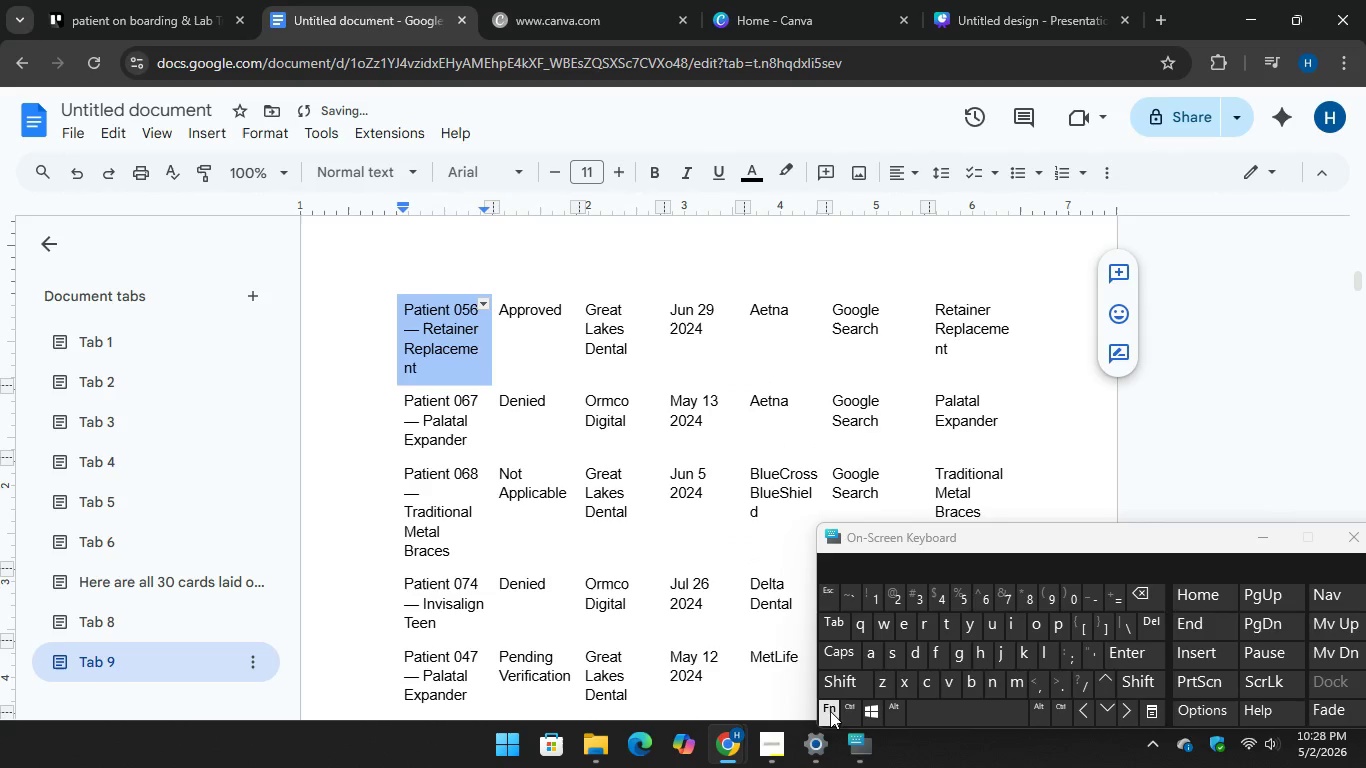 
key(Control+C)
 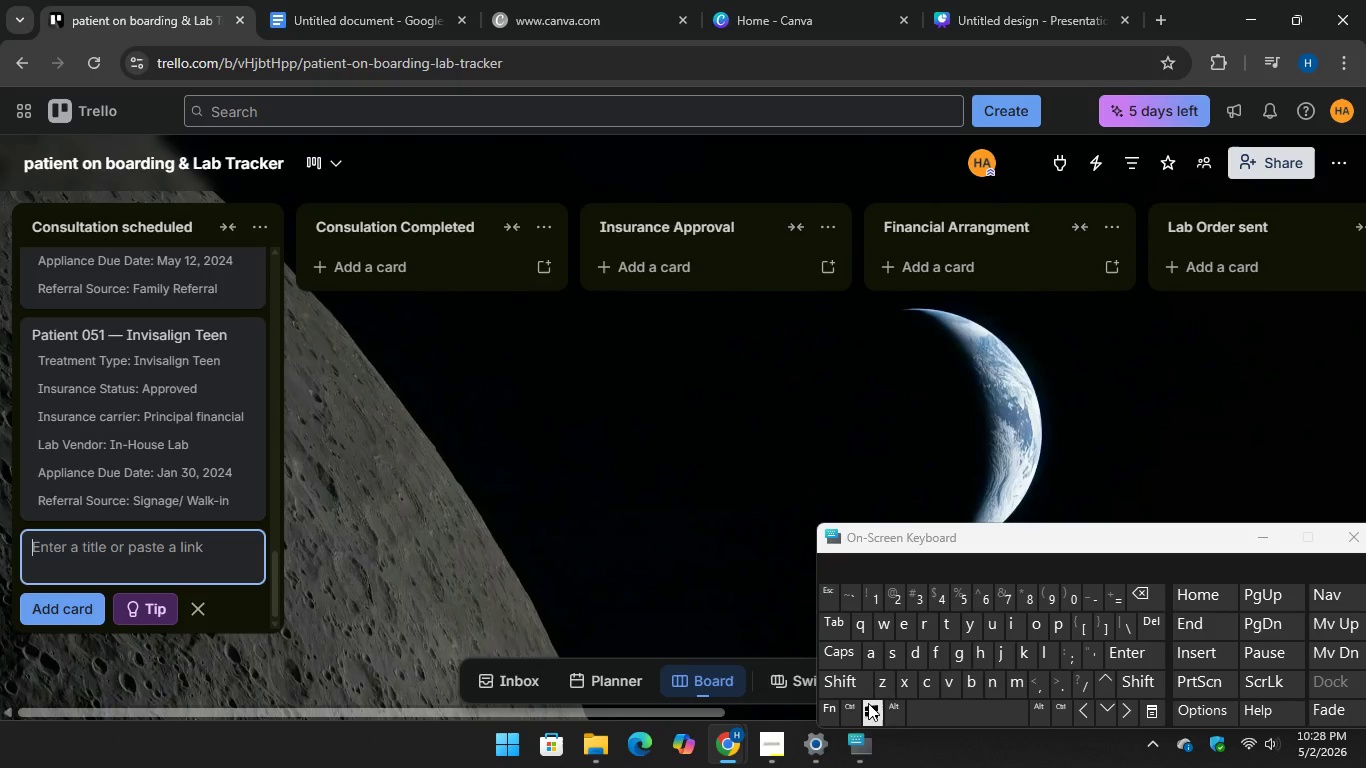 
hold_key(key=ControlLeft, duration=1.47)
 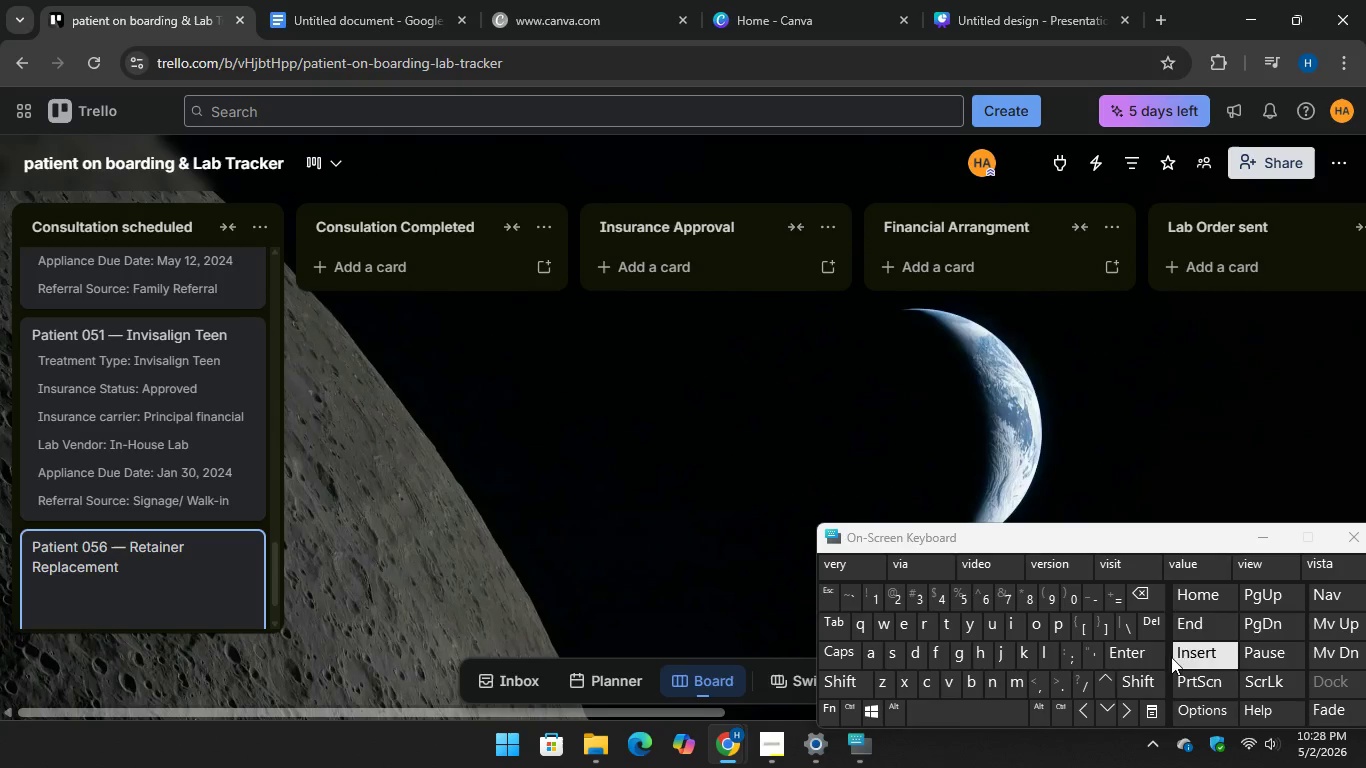 
key(V)
 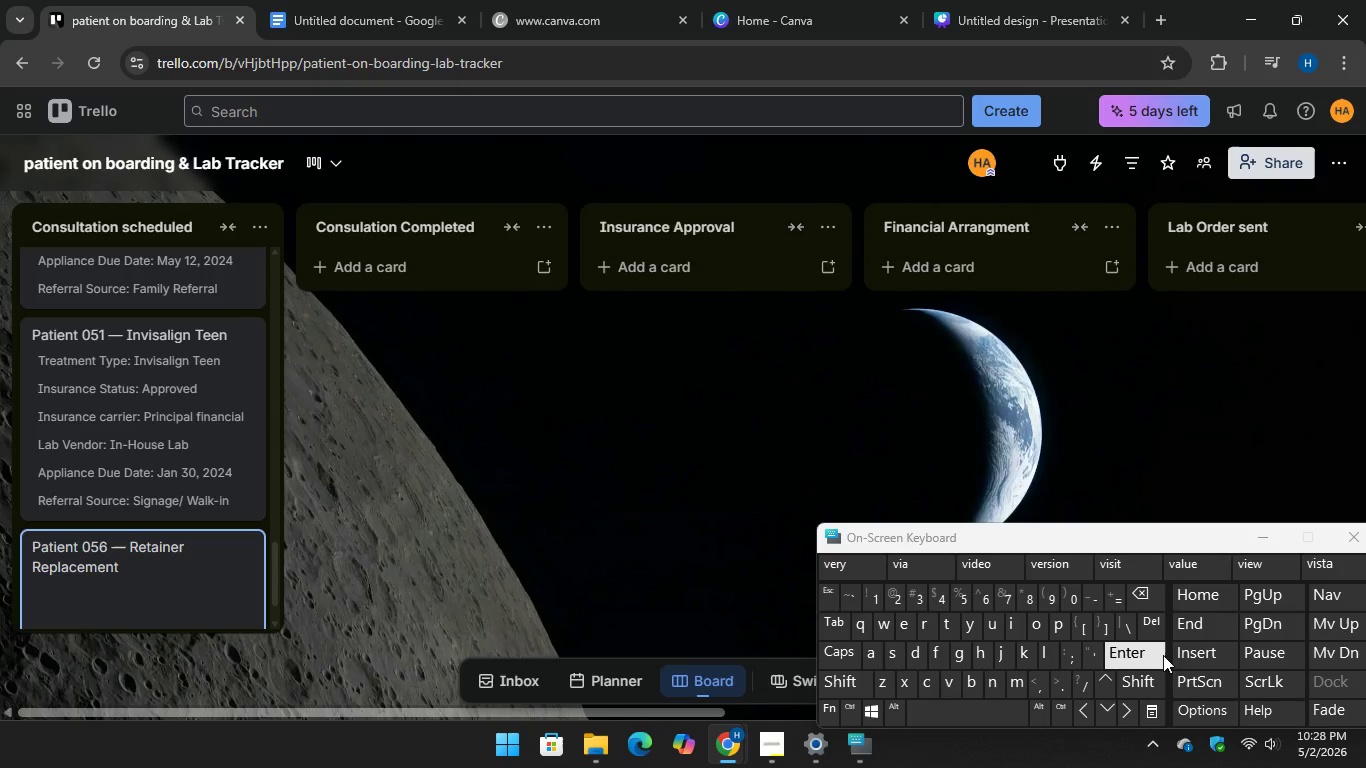 
key(Enter)
 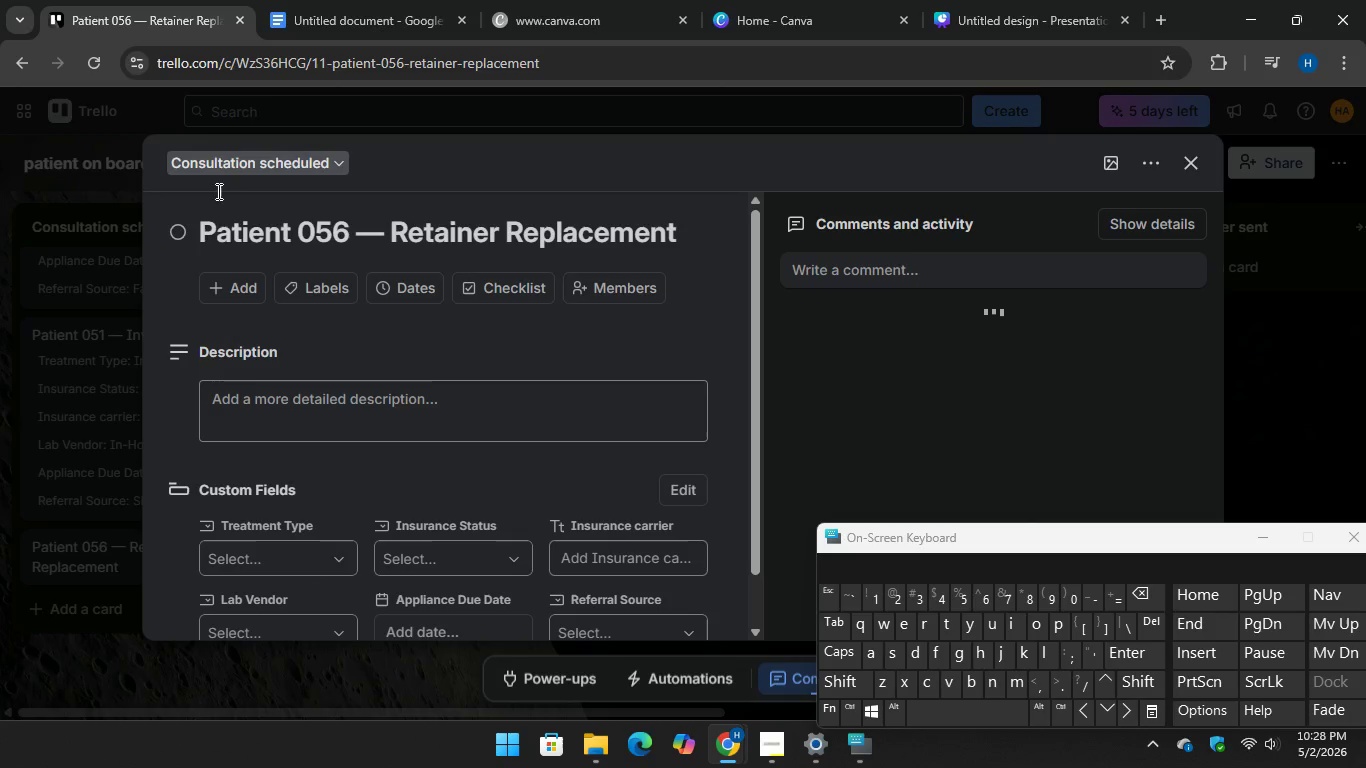 
left_click([339, 19])
 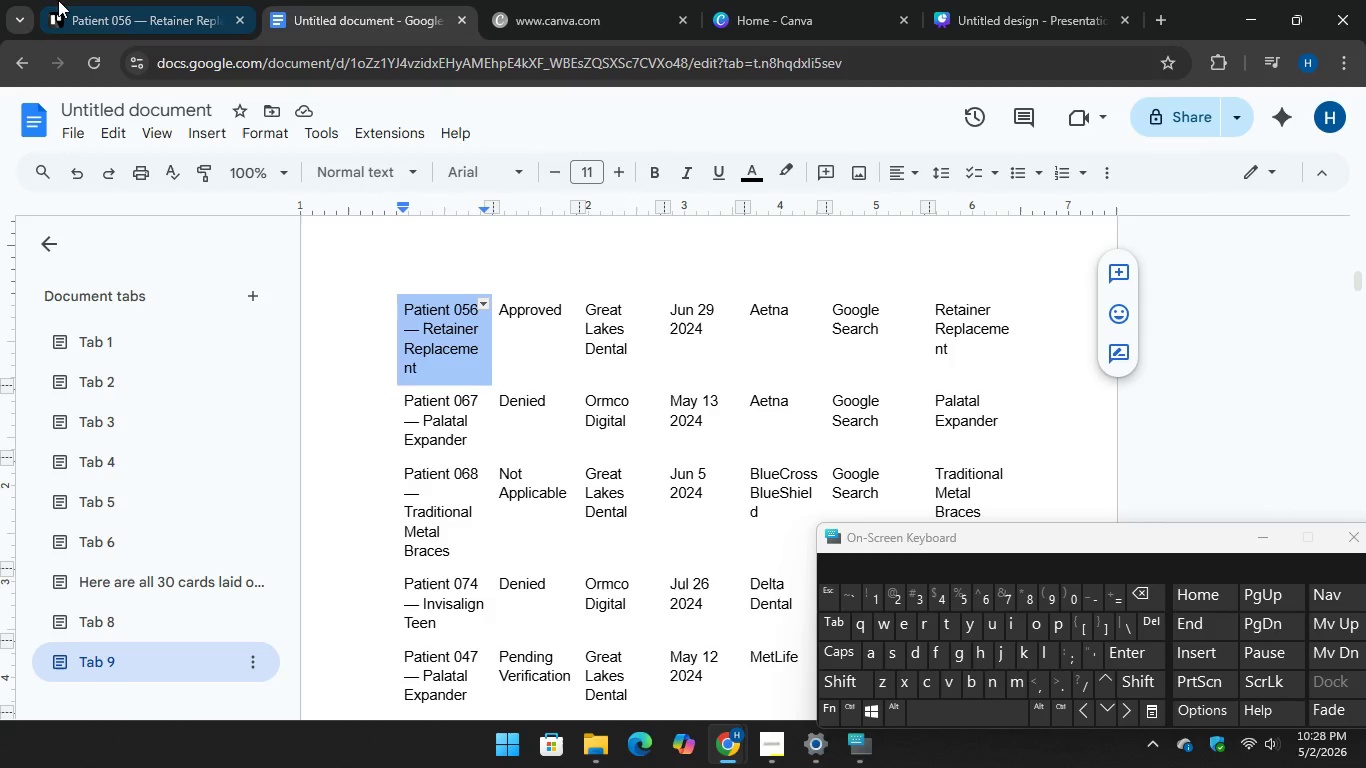 
left_click([103, 2])
 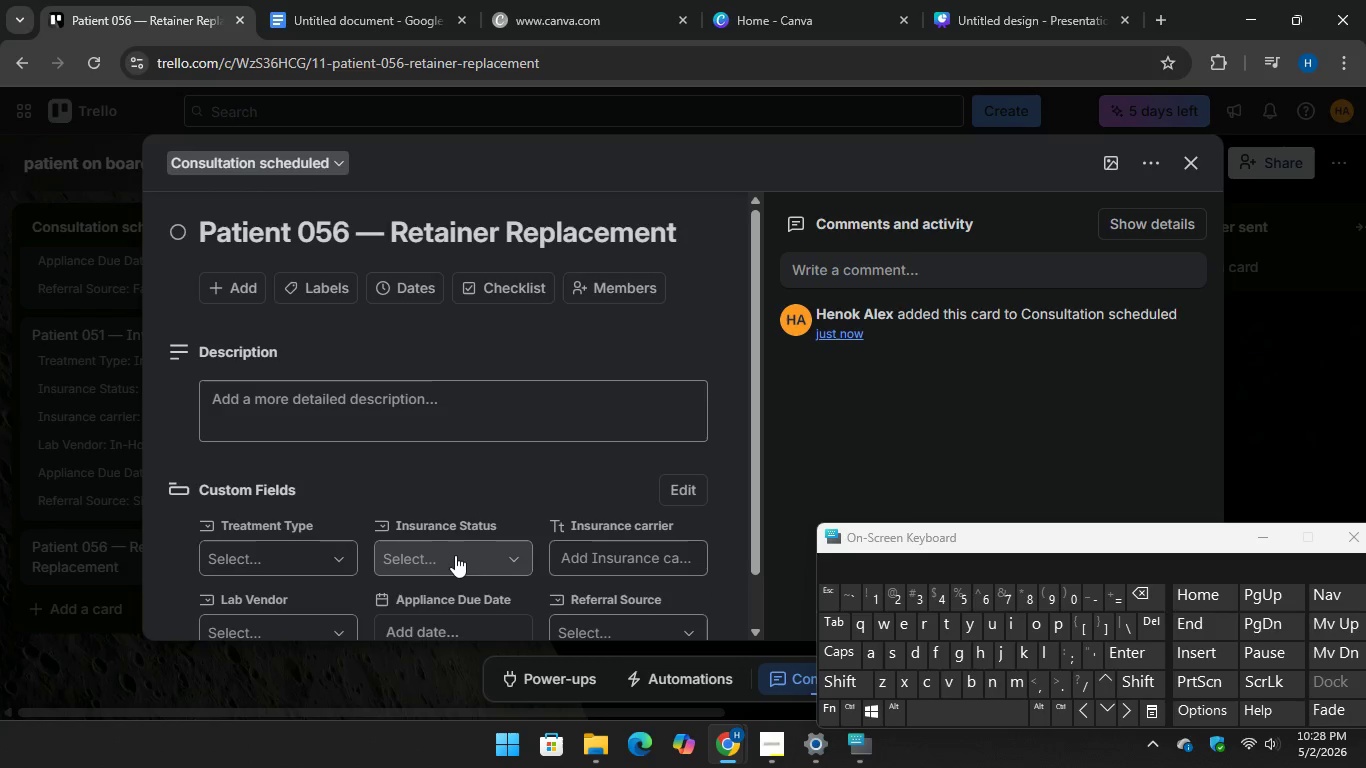 
scroll: coordinate [456, 549], scroll_direction: down, amount: 1.0
 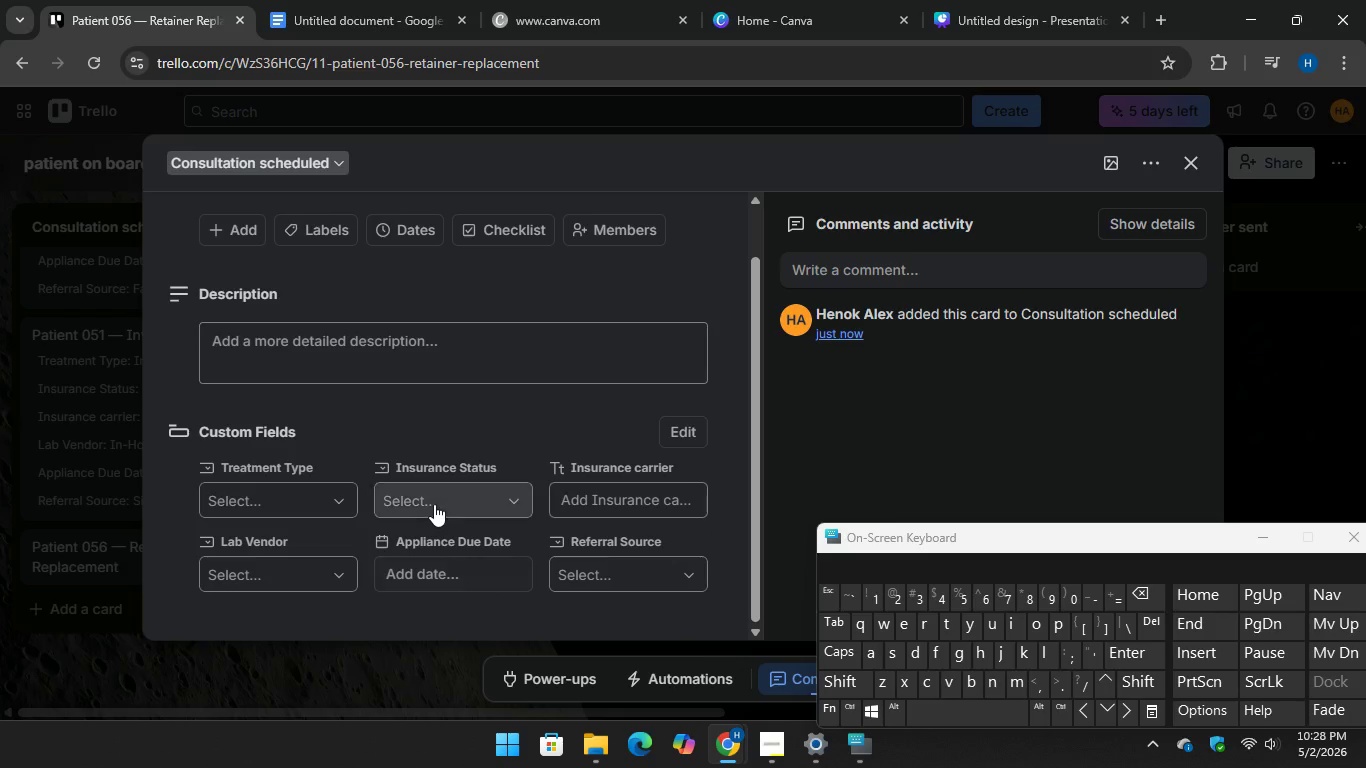 
left_click([434, 503])
 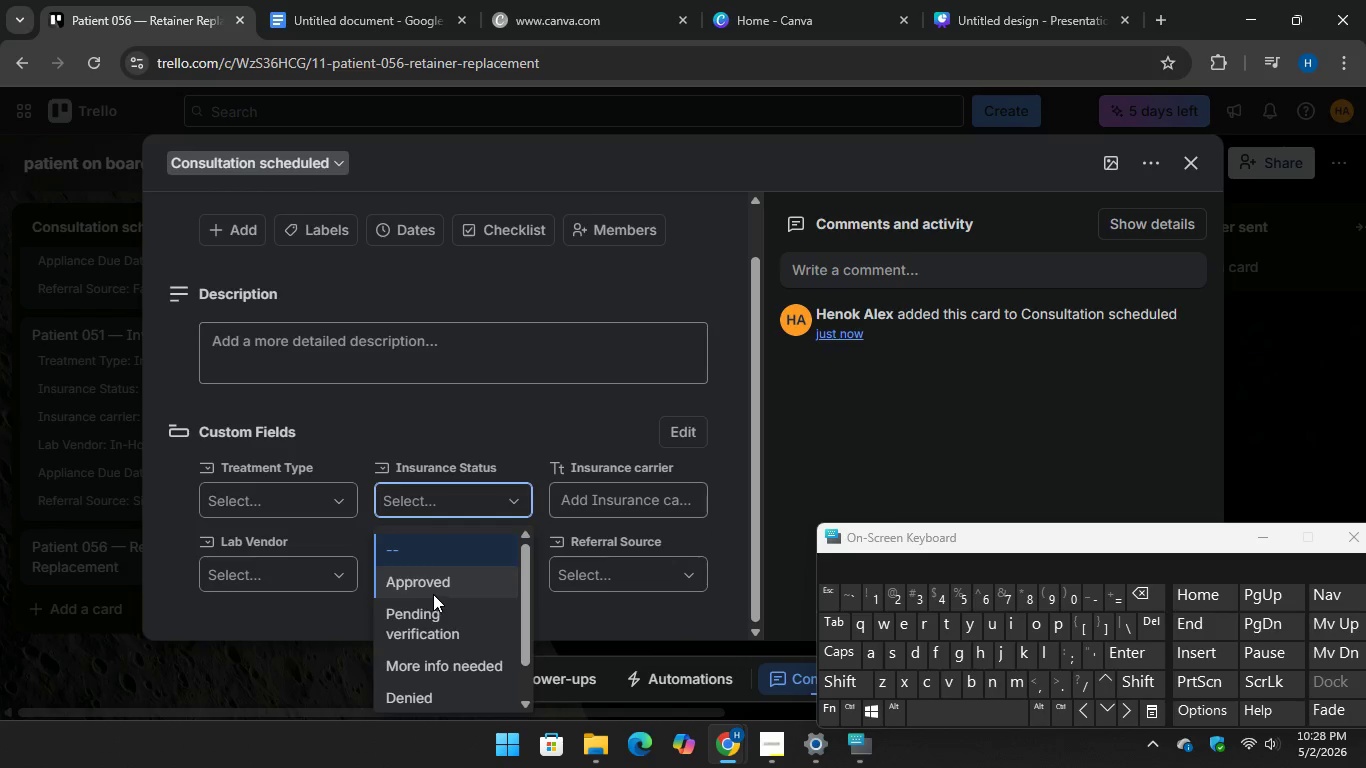 
left_click([436, 587])
 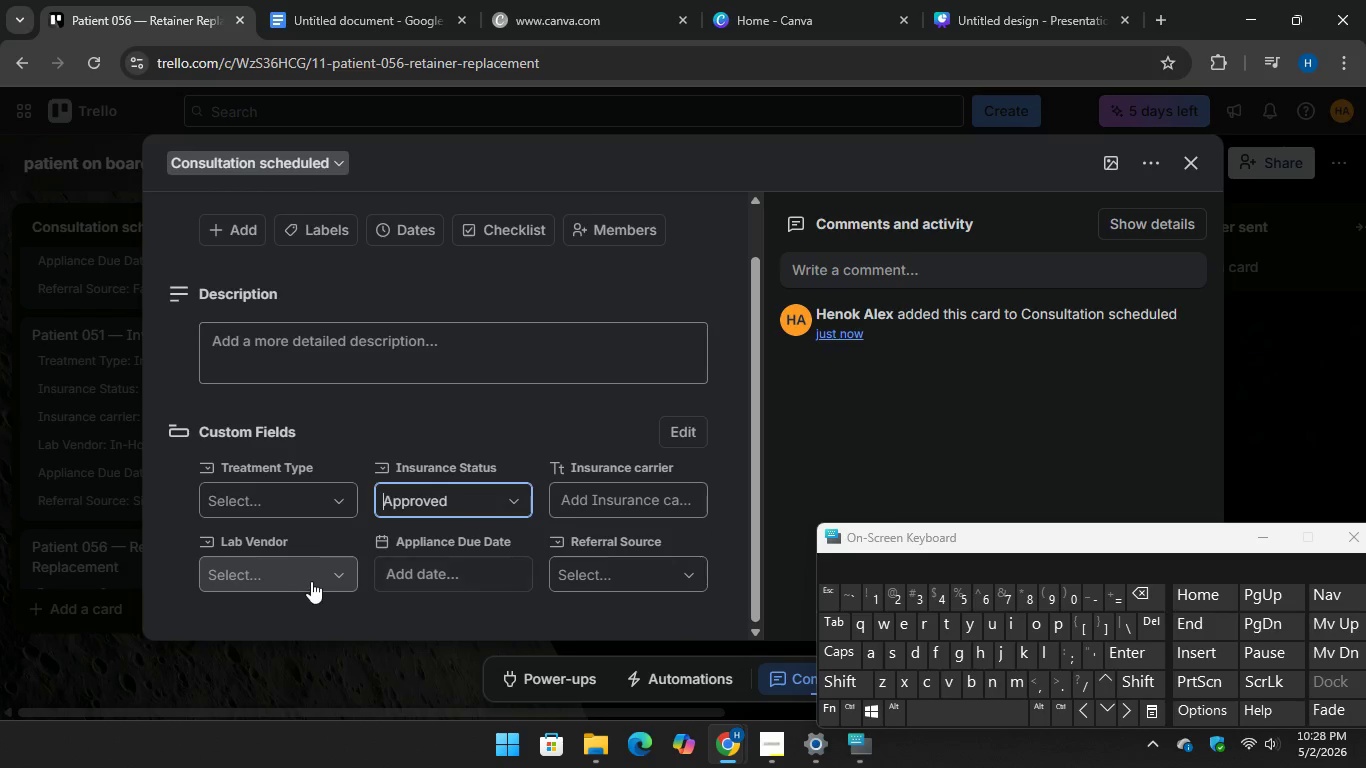 
left_click([311, 579])
 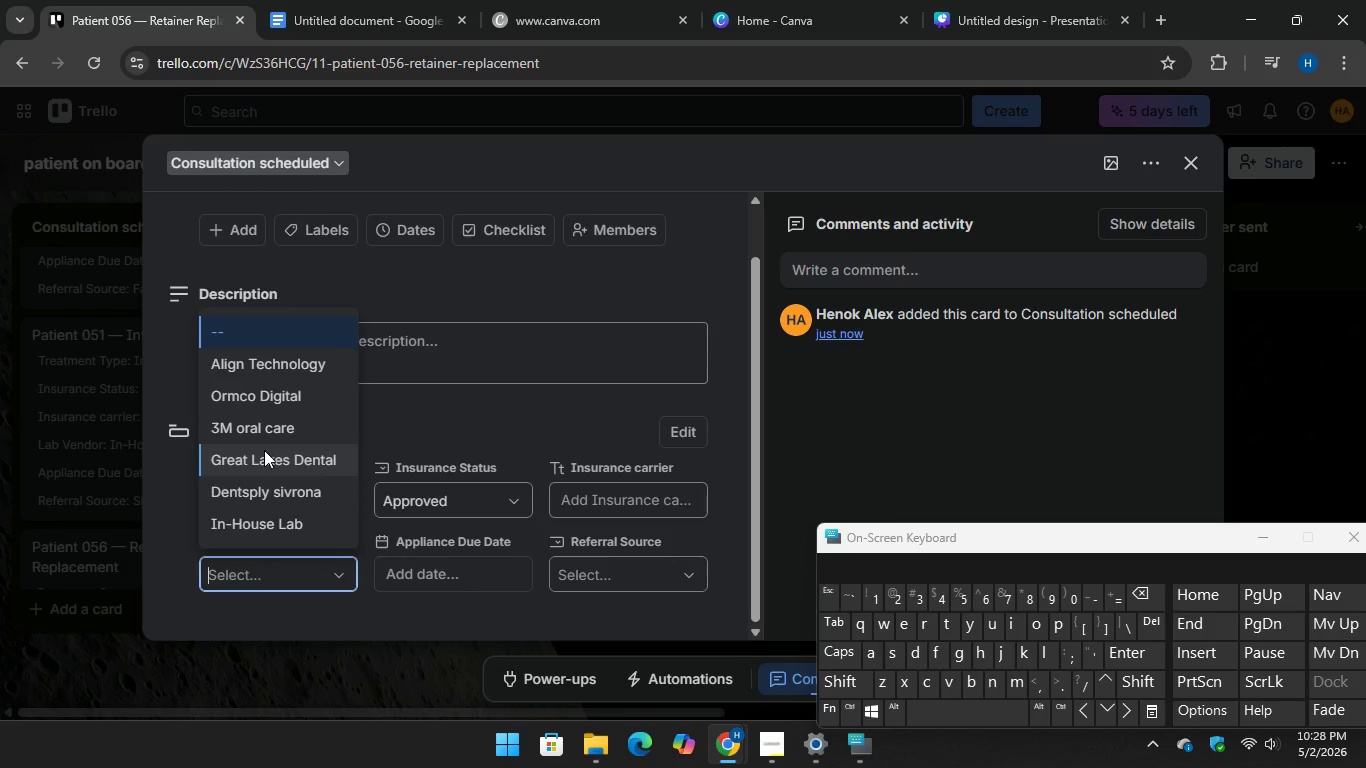 
left_click([265, 454])
 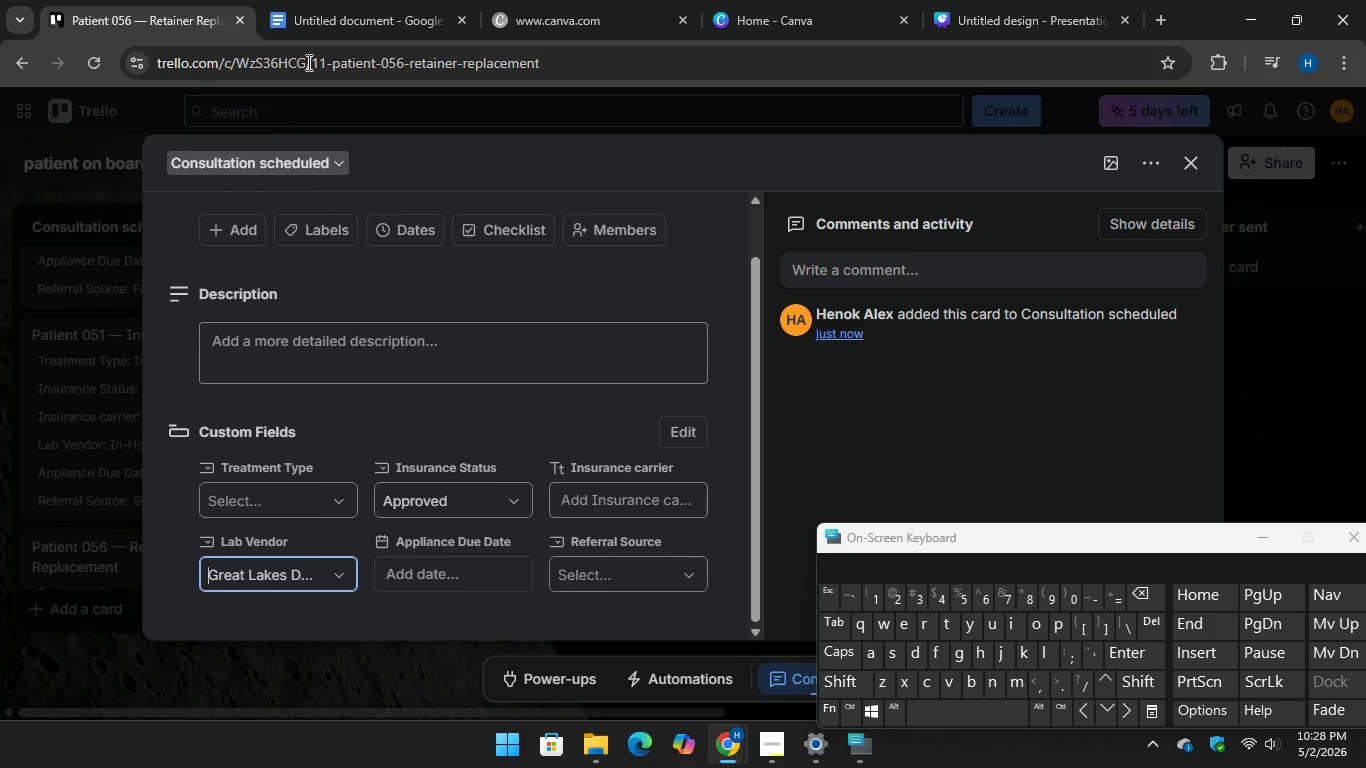 
left_click([348, 6])
 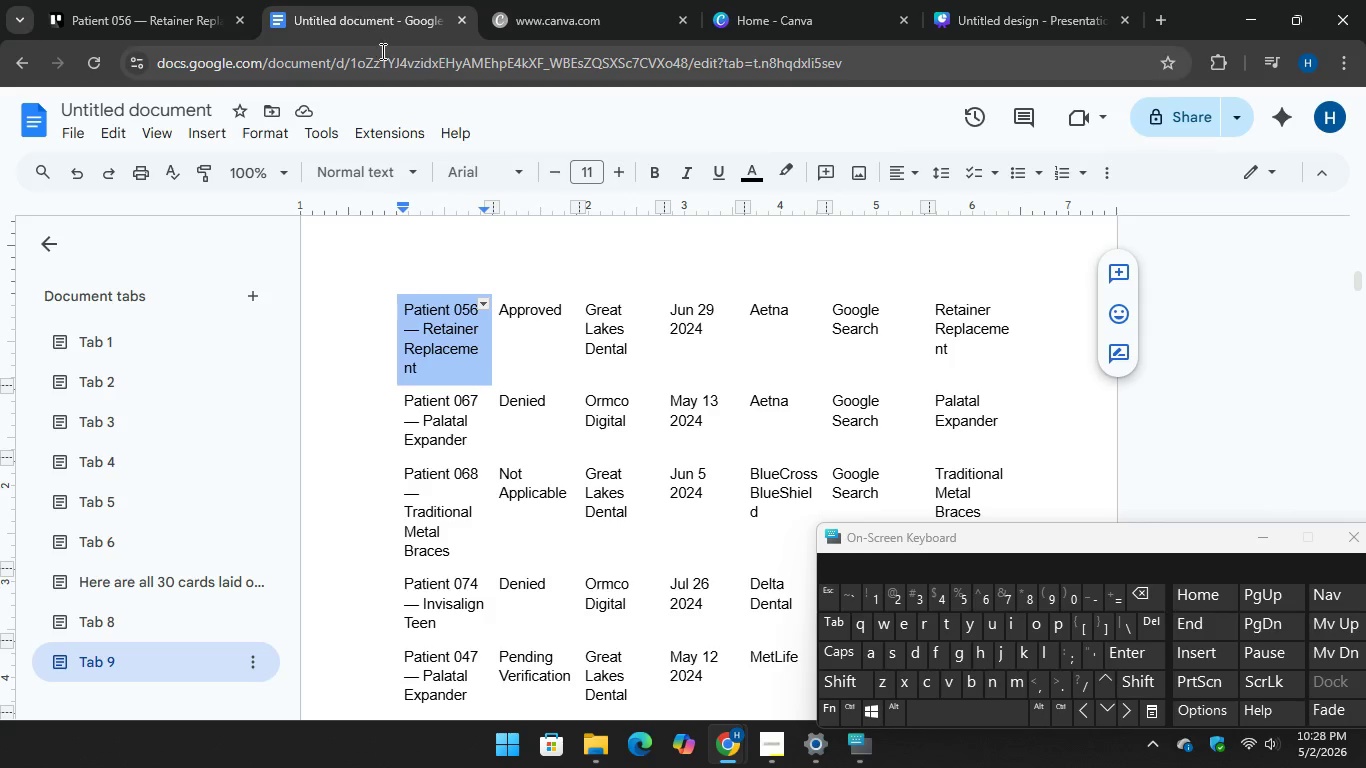 
left_click([168, 5])
 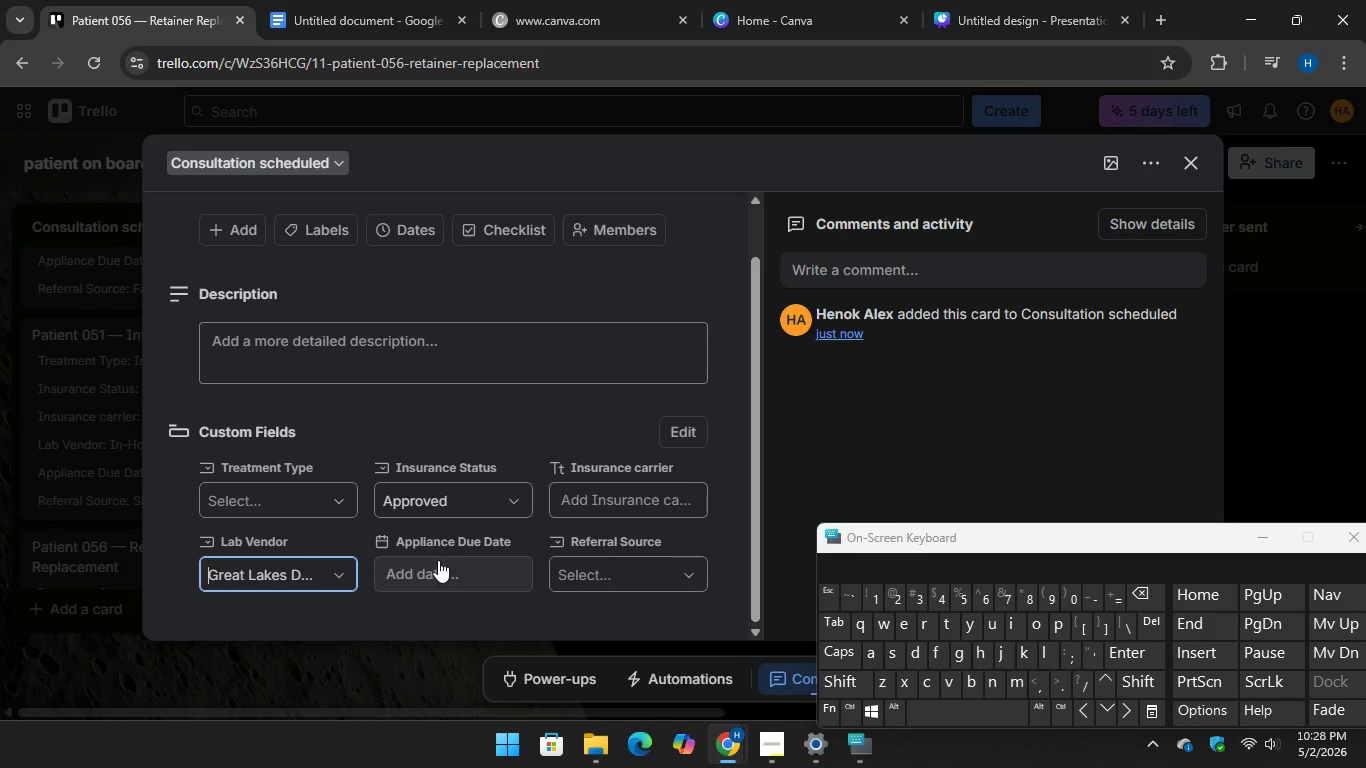 
left_click([437, 562])
 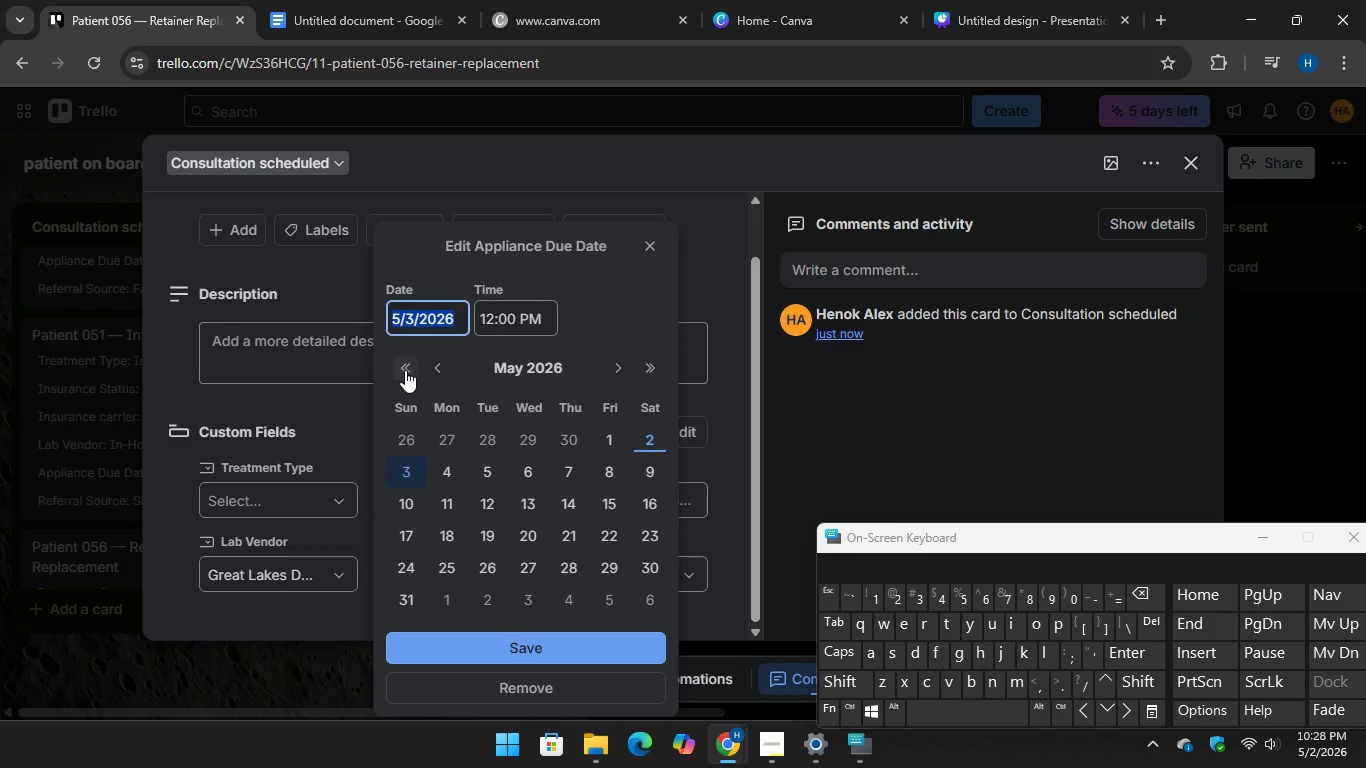 
double_click([405, 368])
 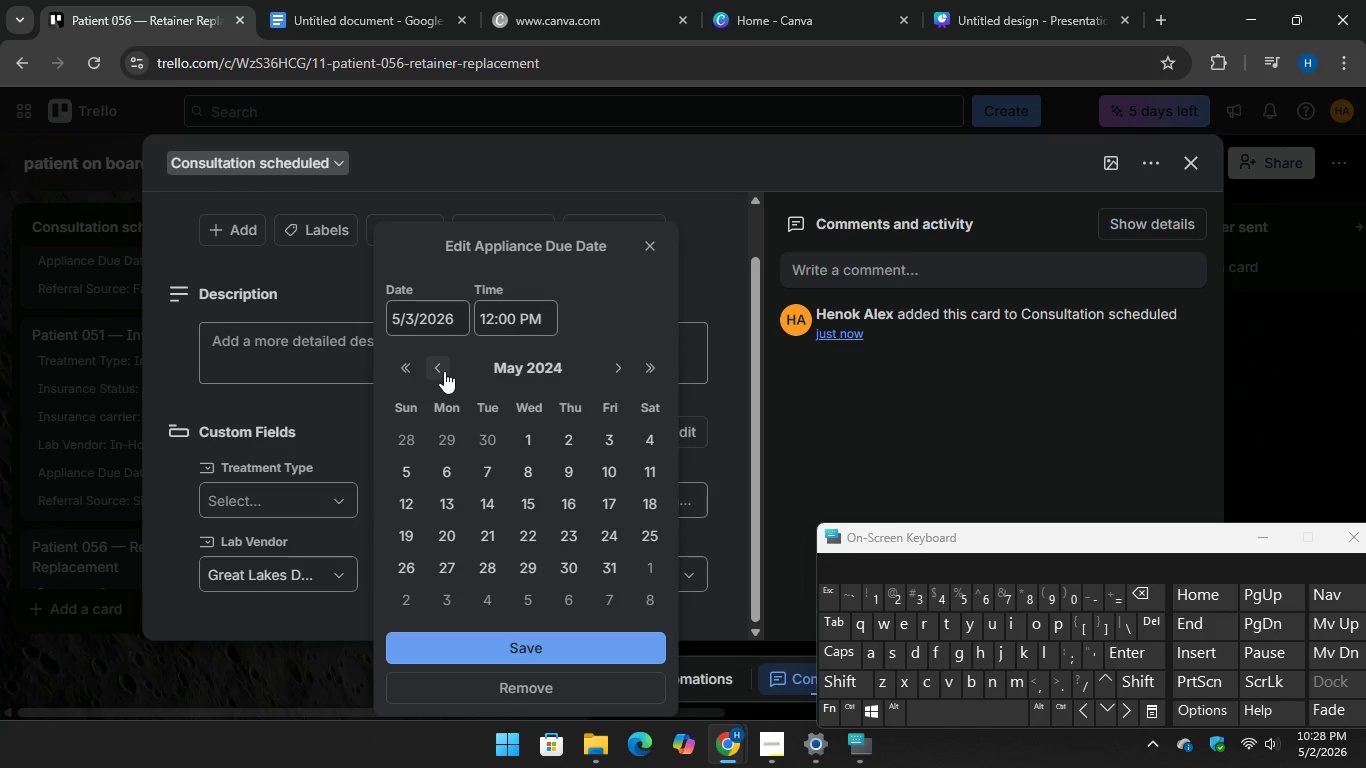 
double_click([440, 368])
 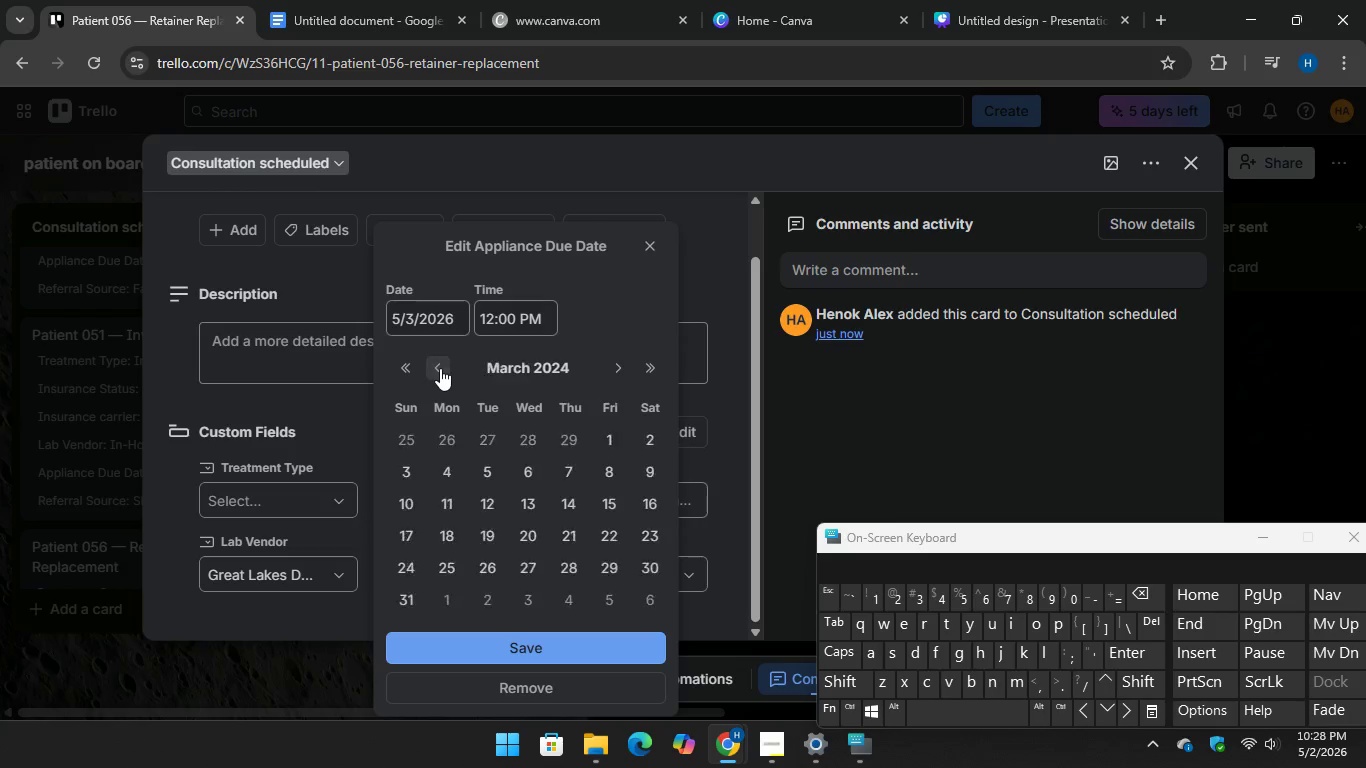 
triple_click([440, 368])
 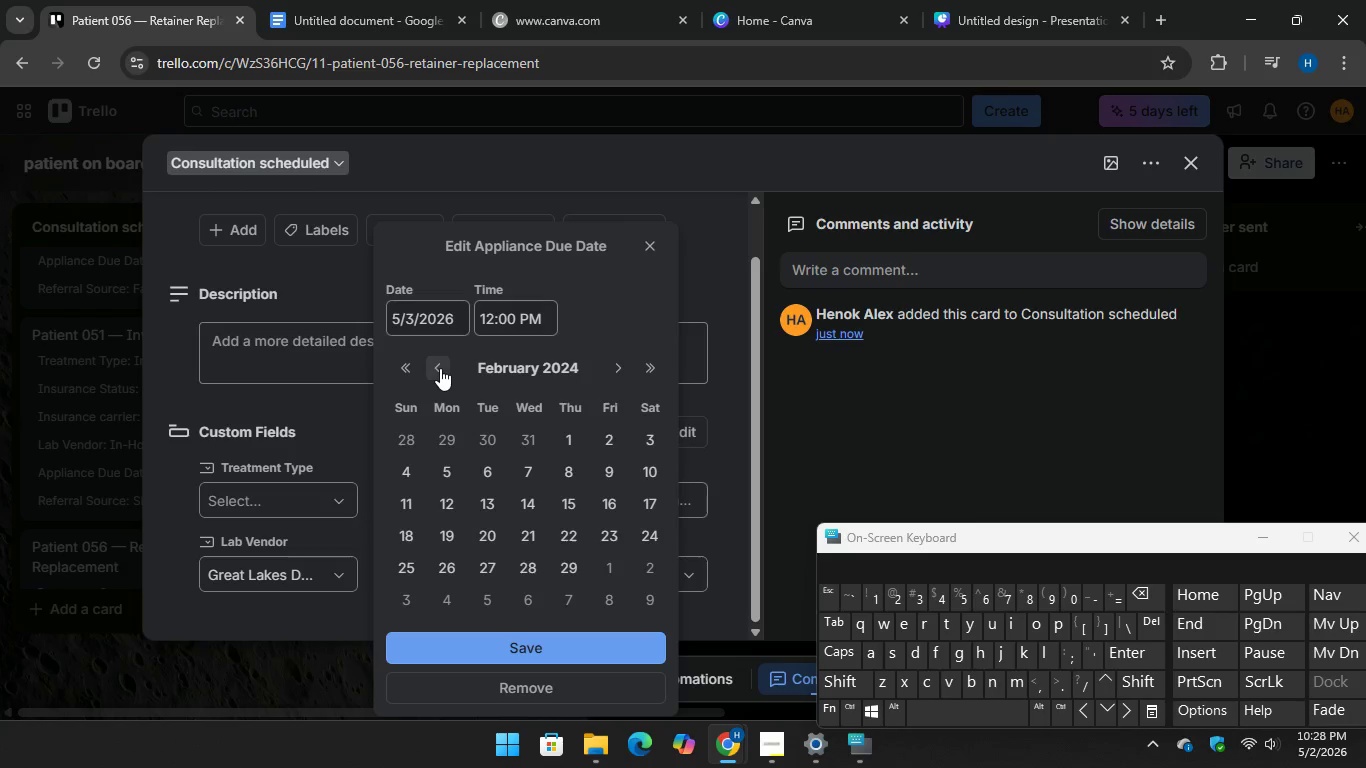 
left_click([440, 368])
 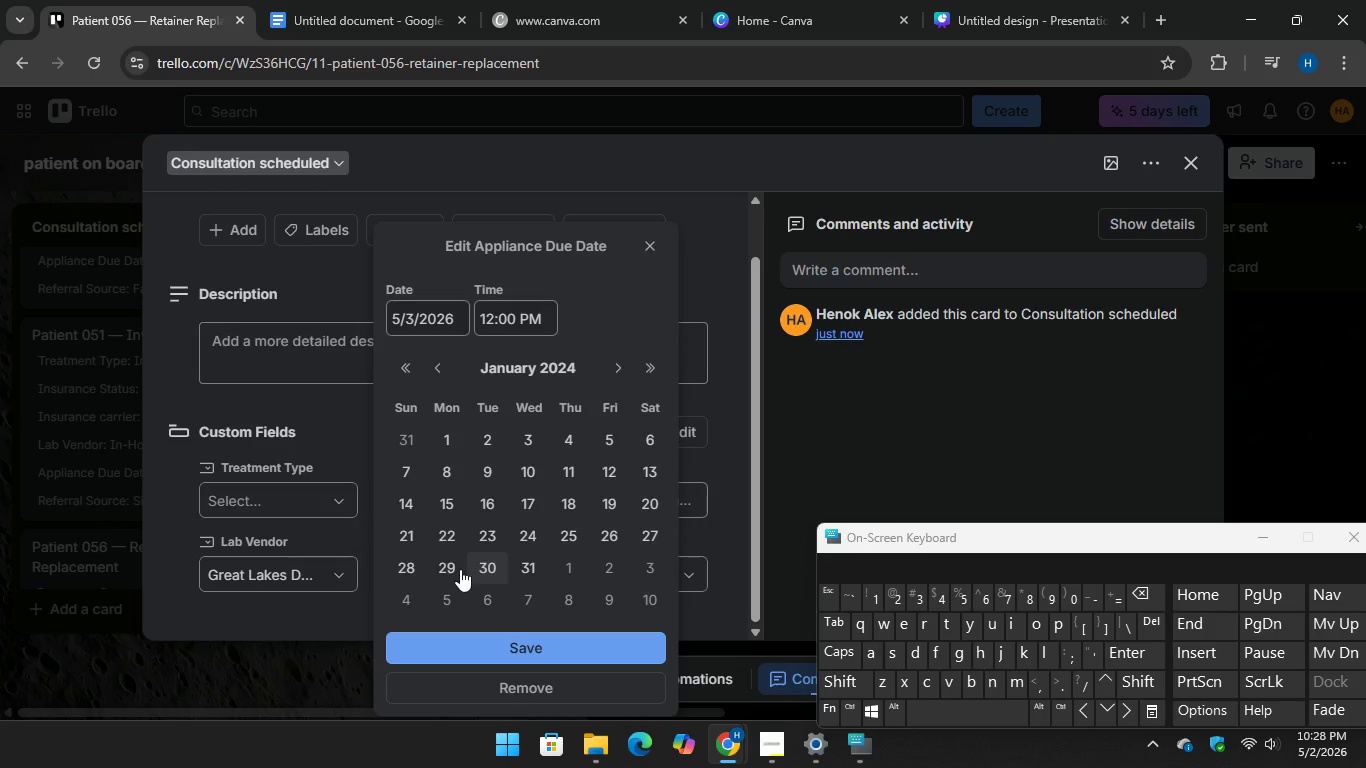 
left_click([449, 570])
 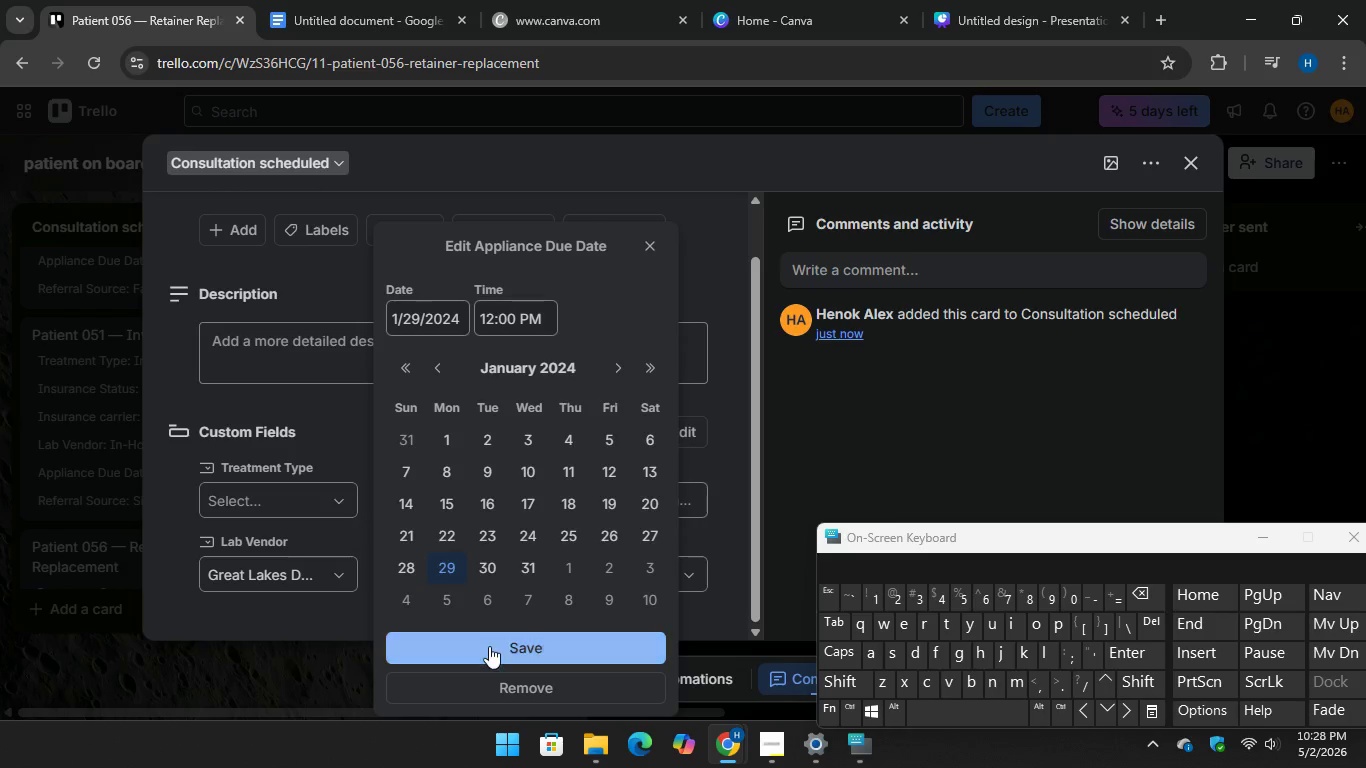 
left_click([489, 646])
 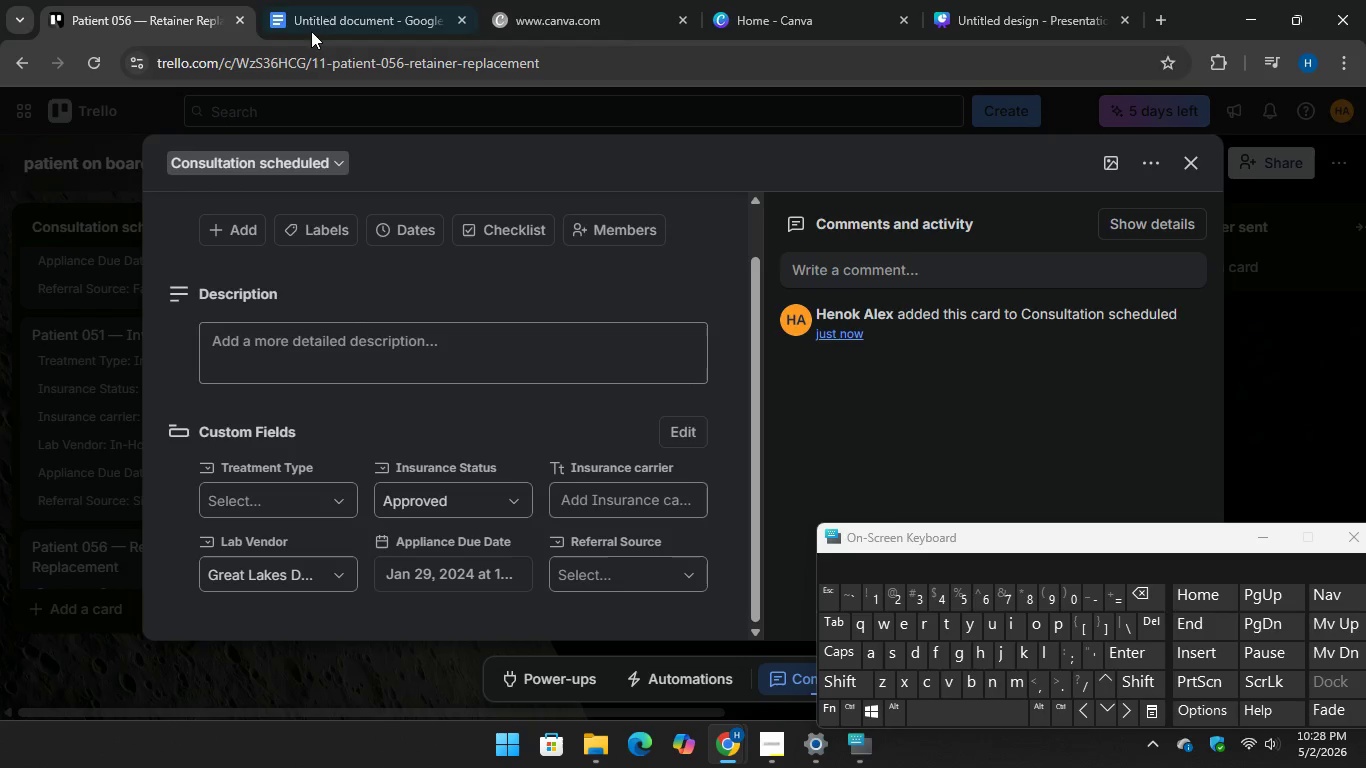 
left_click([317, 15])
 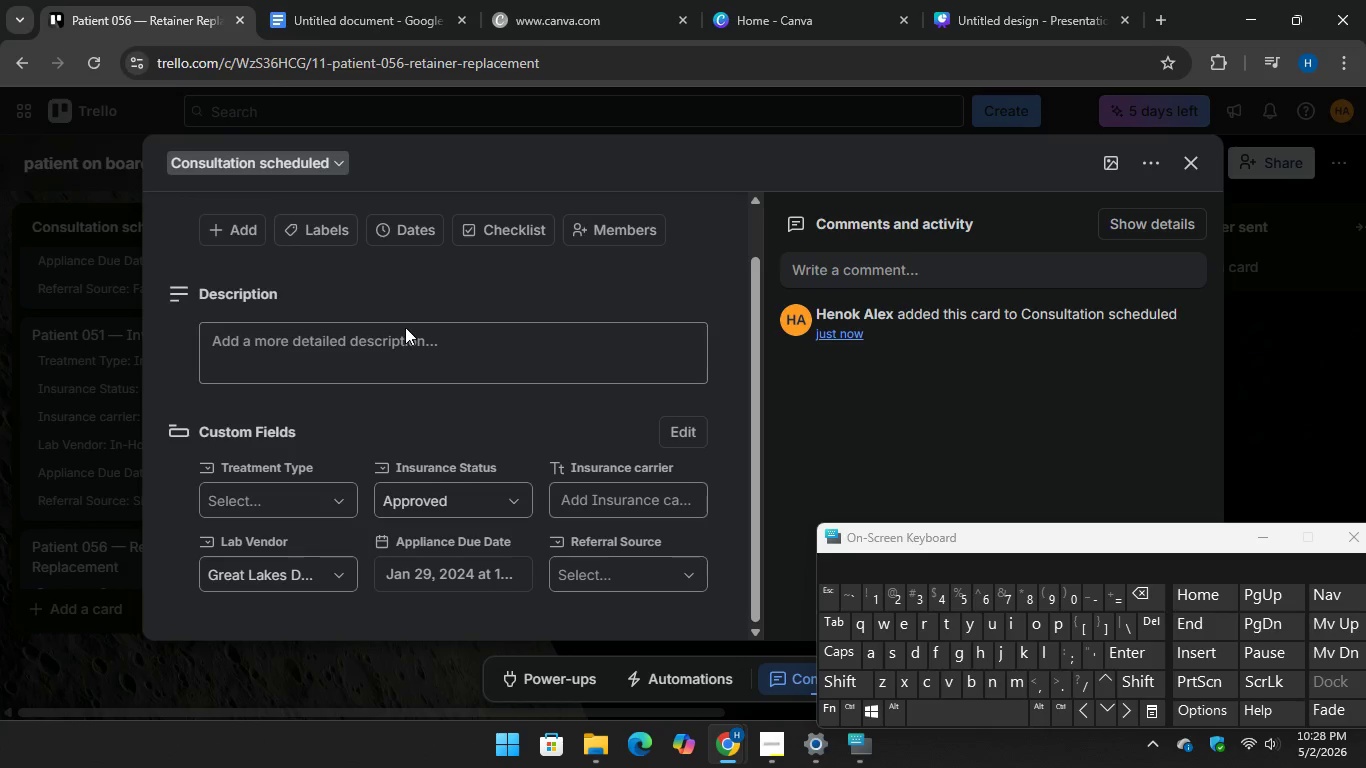 
left_click([579, 501])
 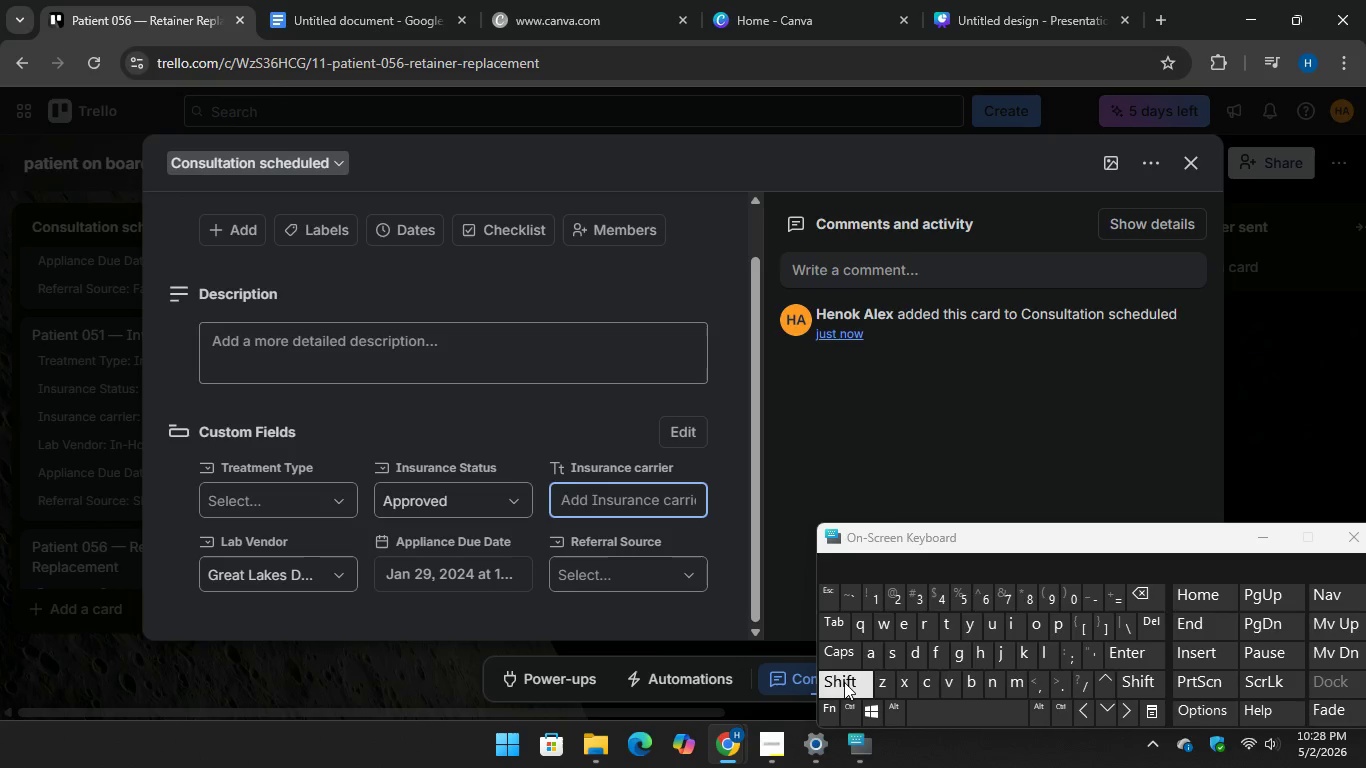 
type(Aetna)
 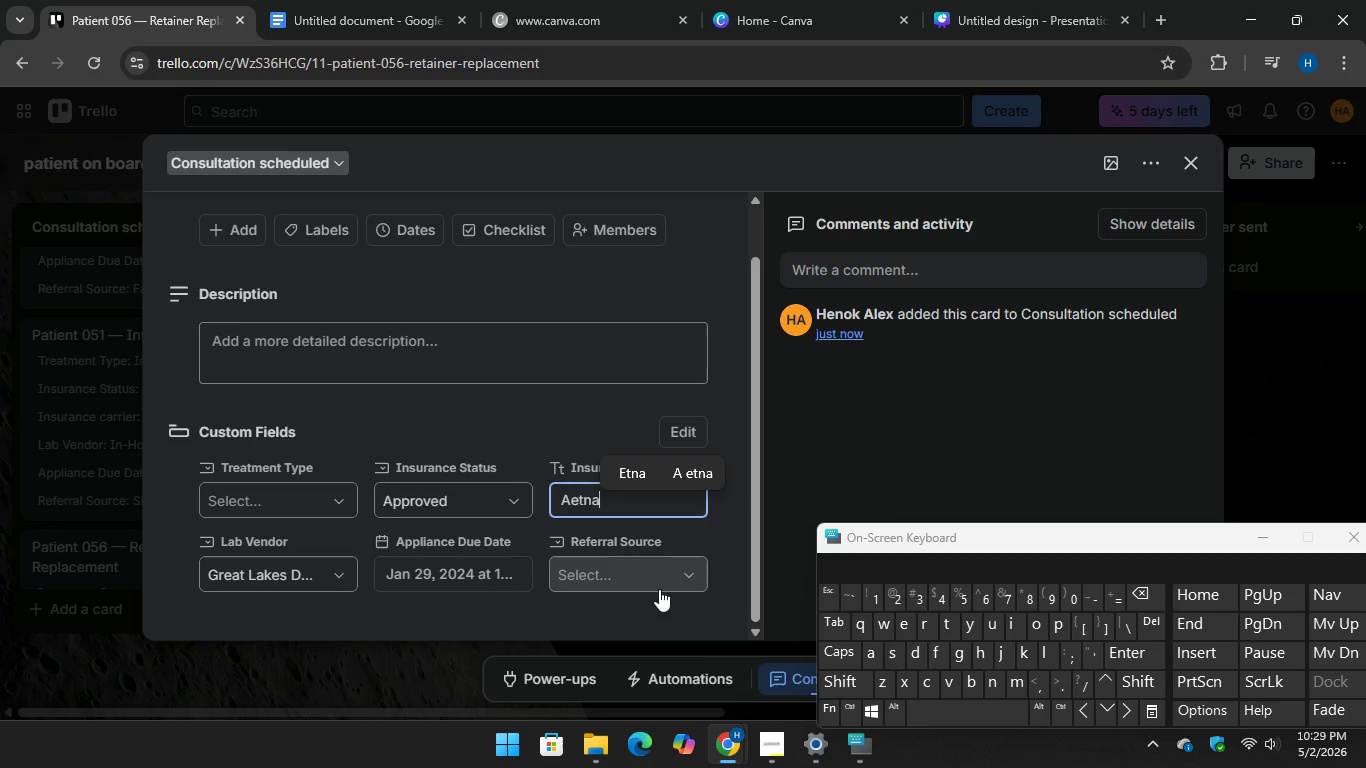 
left_click([637, 573])
 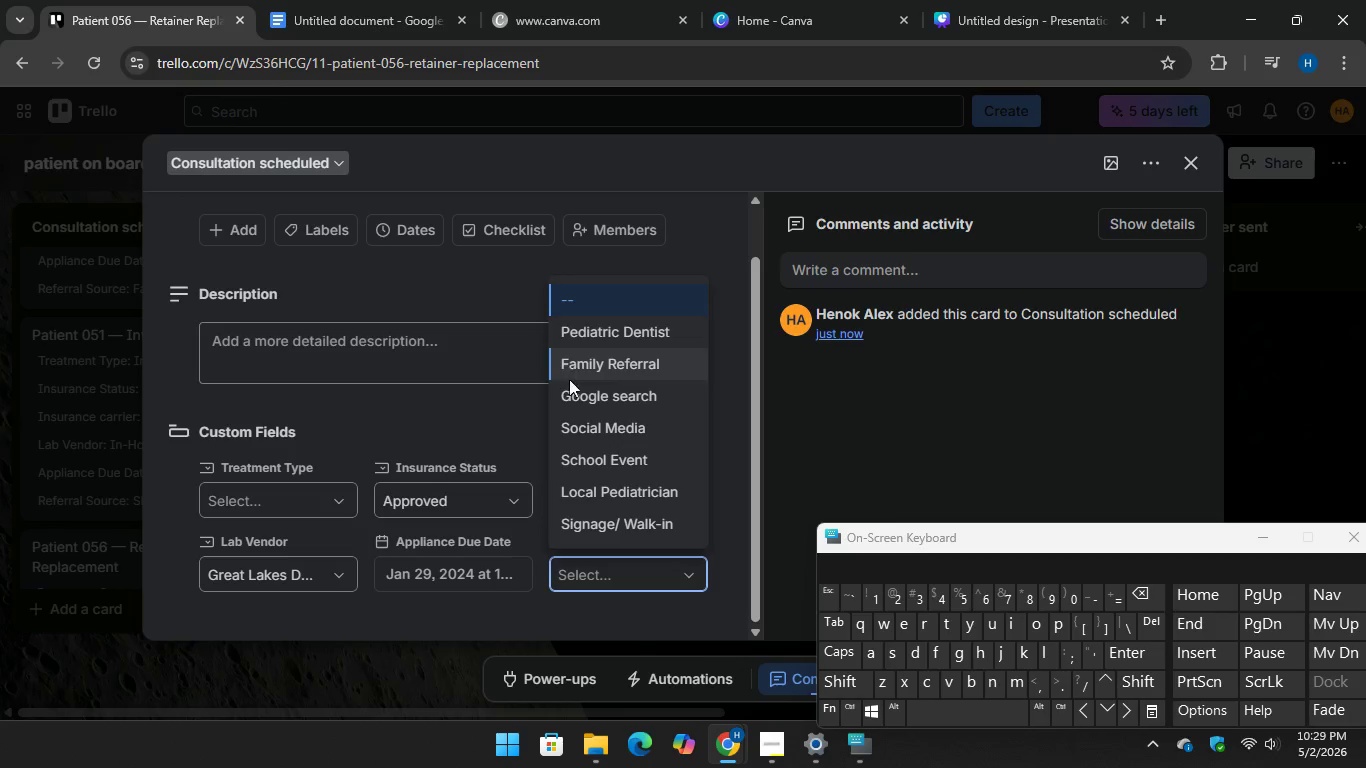 
left_click([574, 395])
 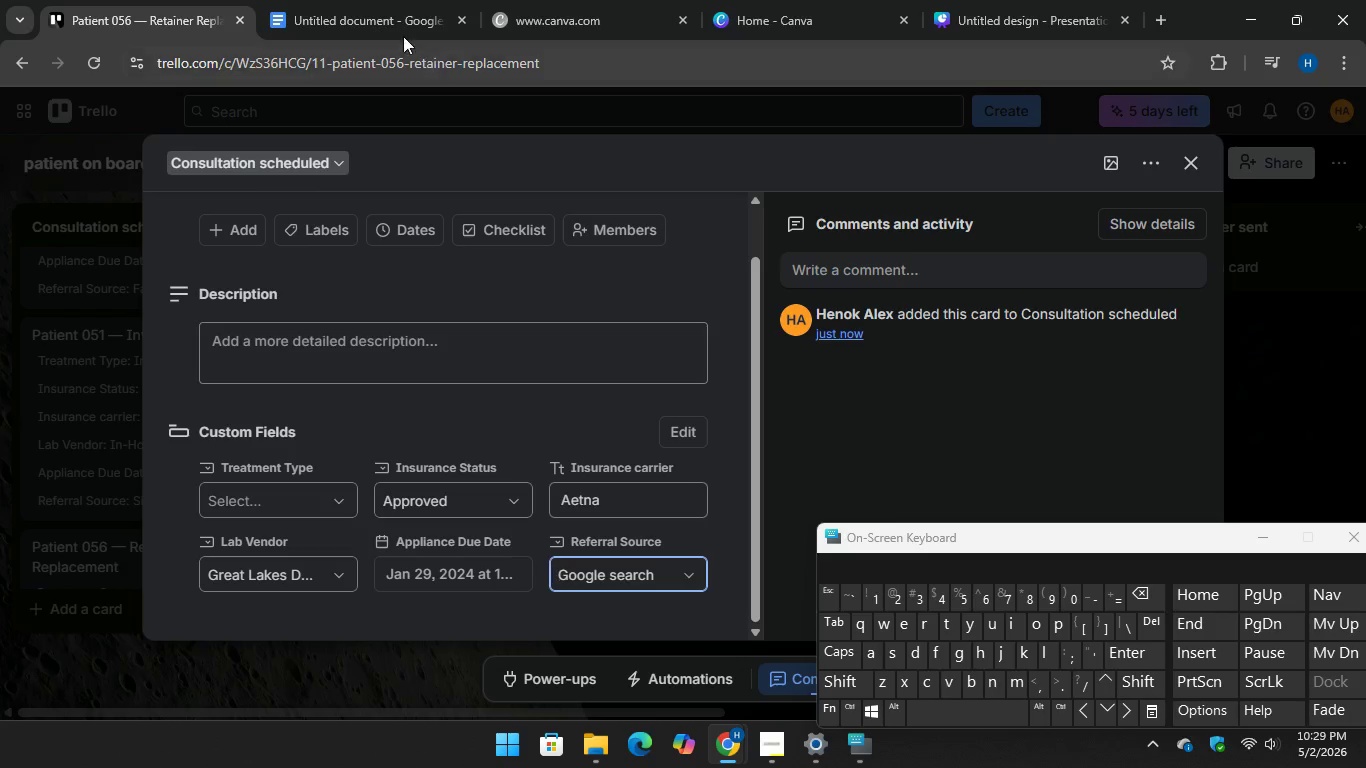 
left_click([386, 13])
 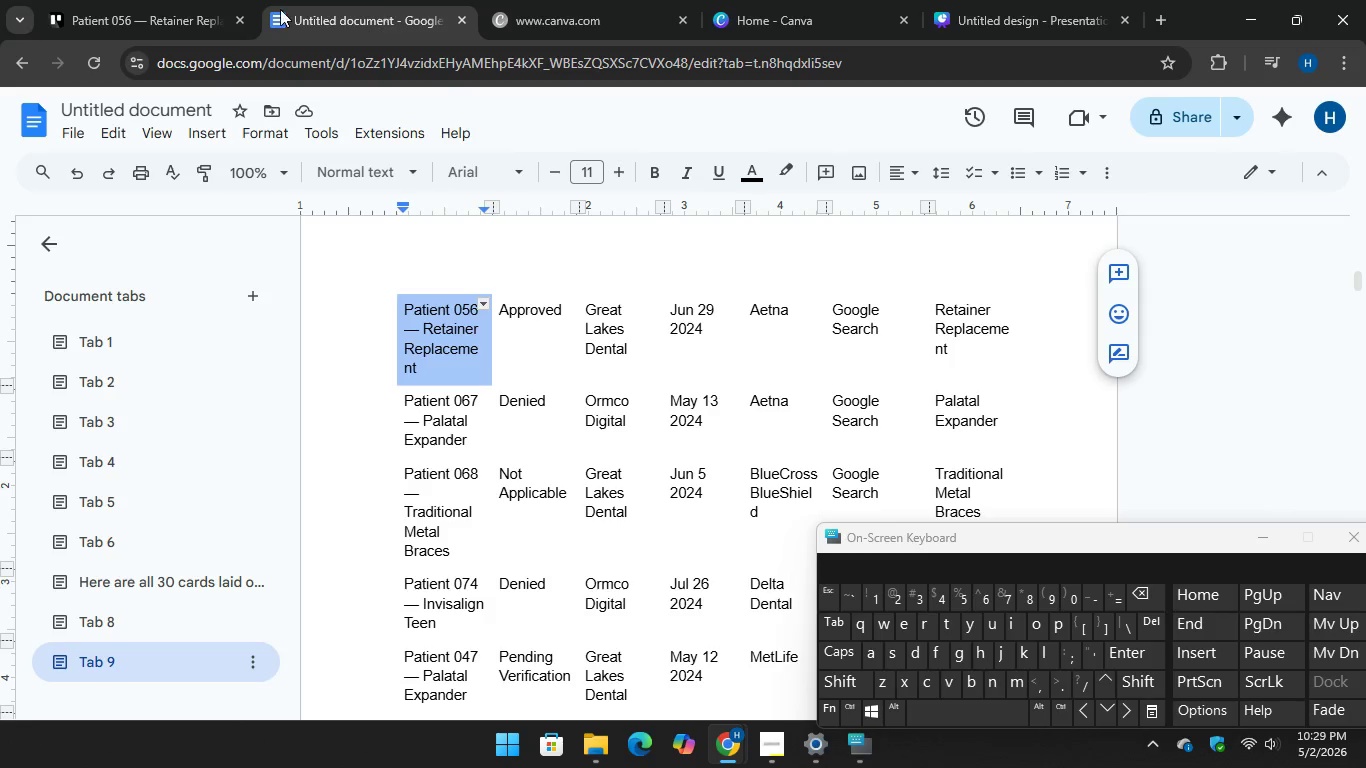 
left_click([179, 14])
 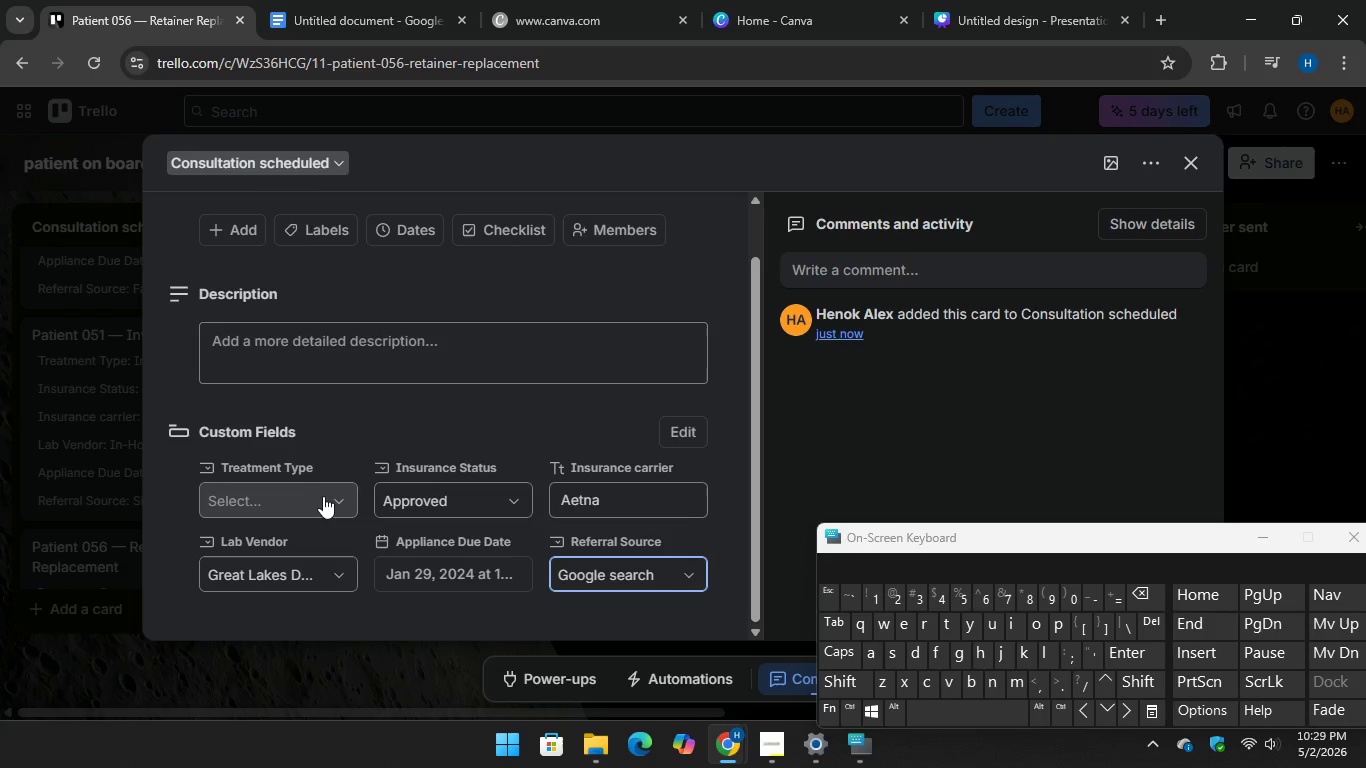 
left_click([321, 498])
 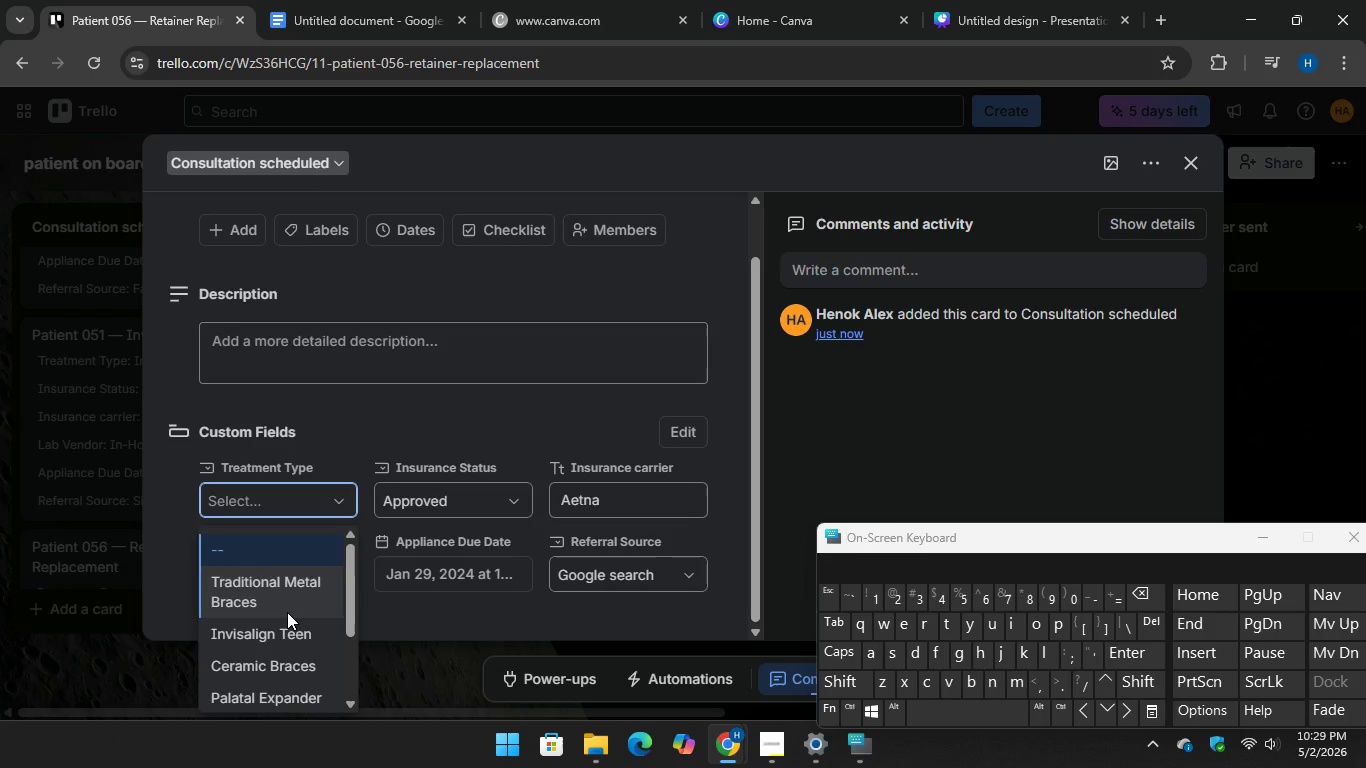 
scroll: coordinate [288, 612], scroll_direction: down, amount: 2.0
 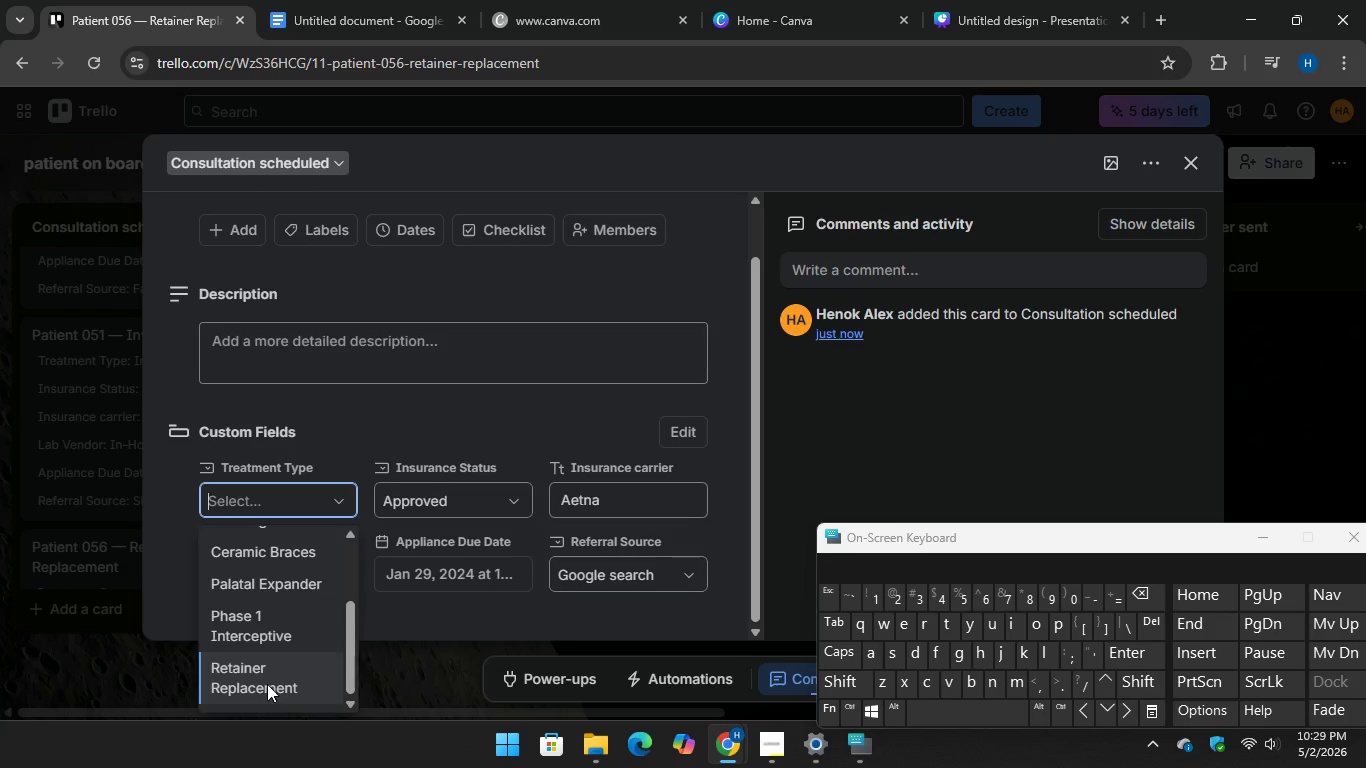 
left_click([267, 684])
 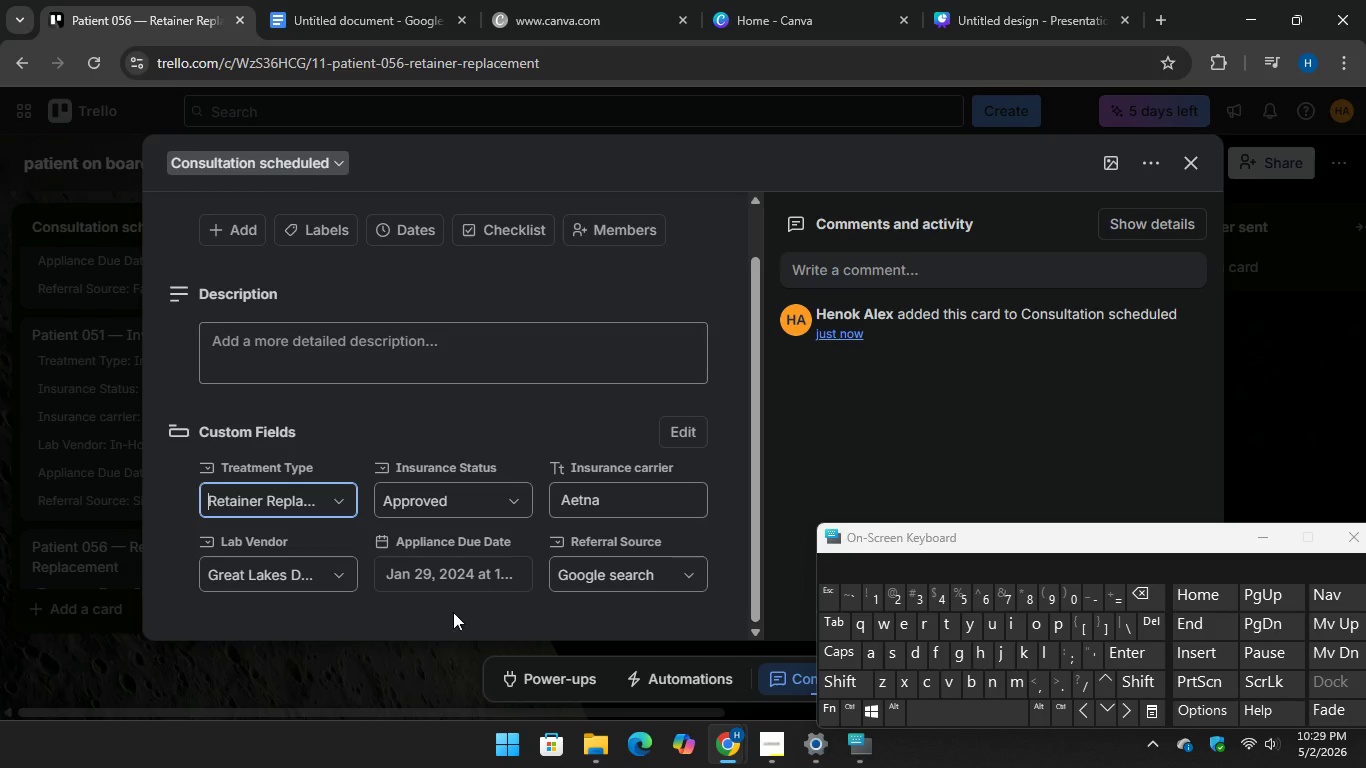 
wait(22.91)
 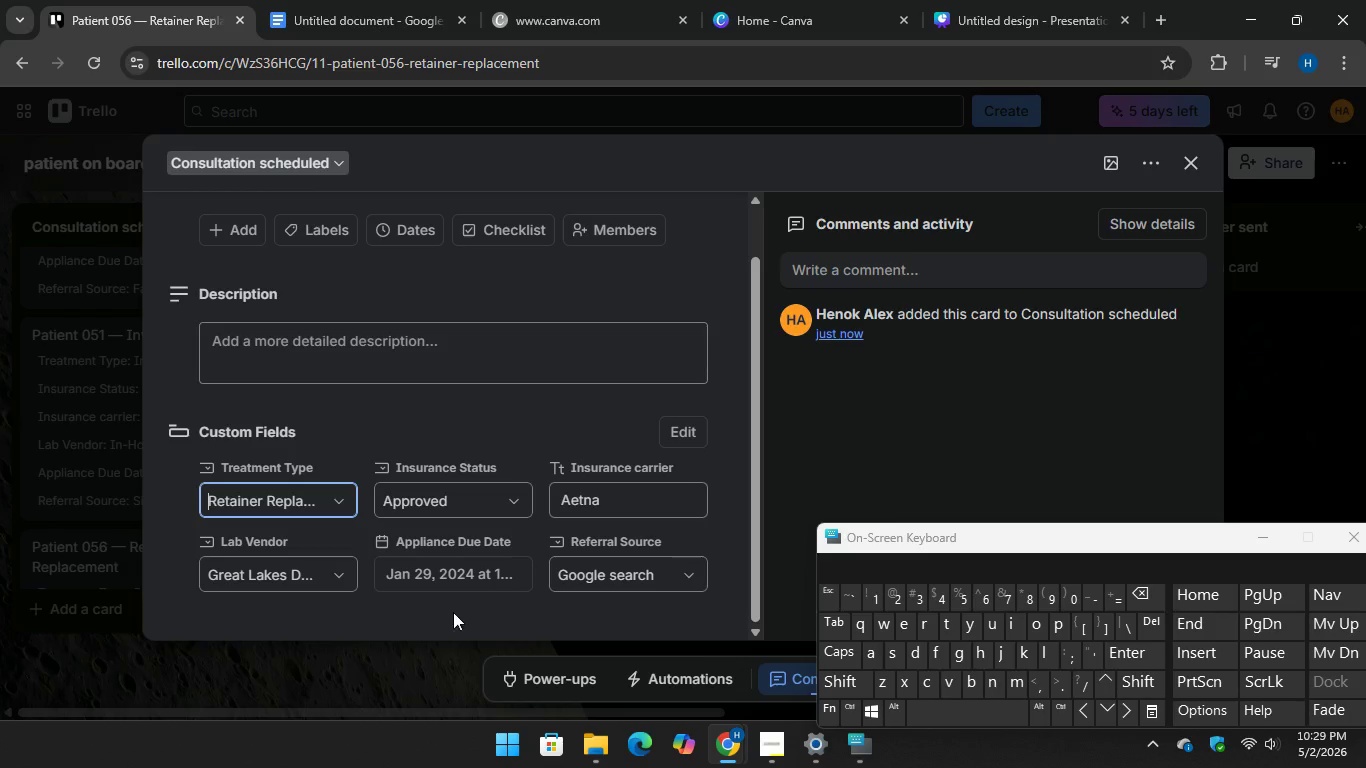 
scroll: coordinate [641, 430], scroll_direction: down, amount: 2.0
 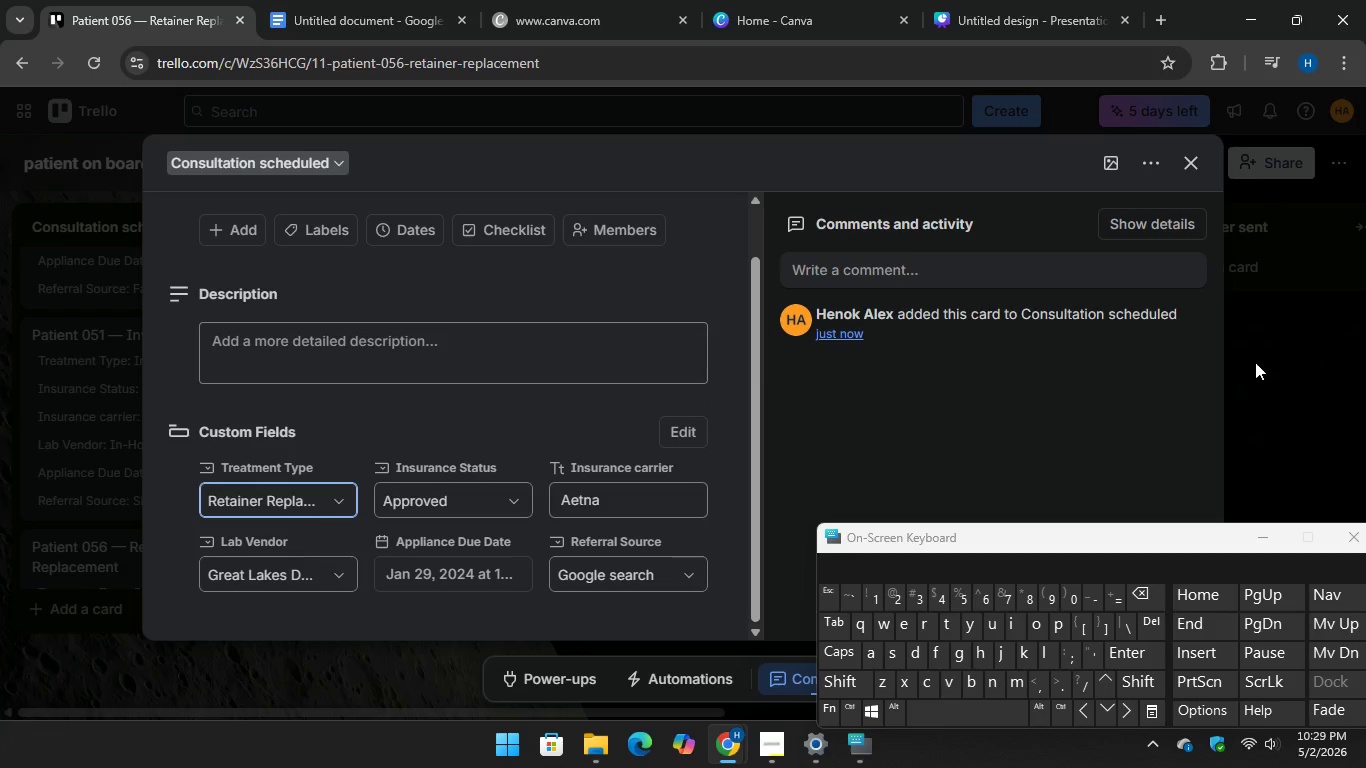 
left_click([1288, 334])
 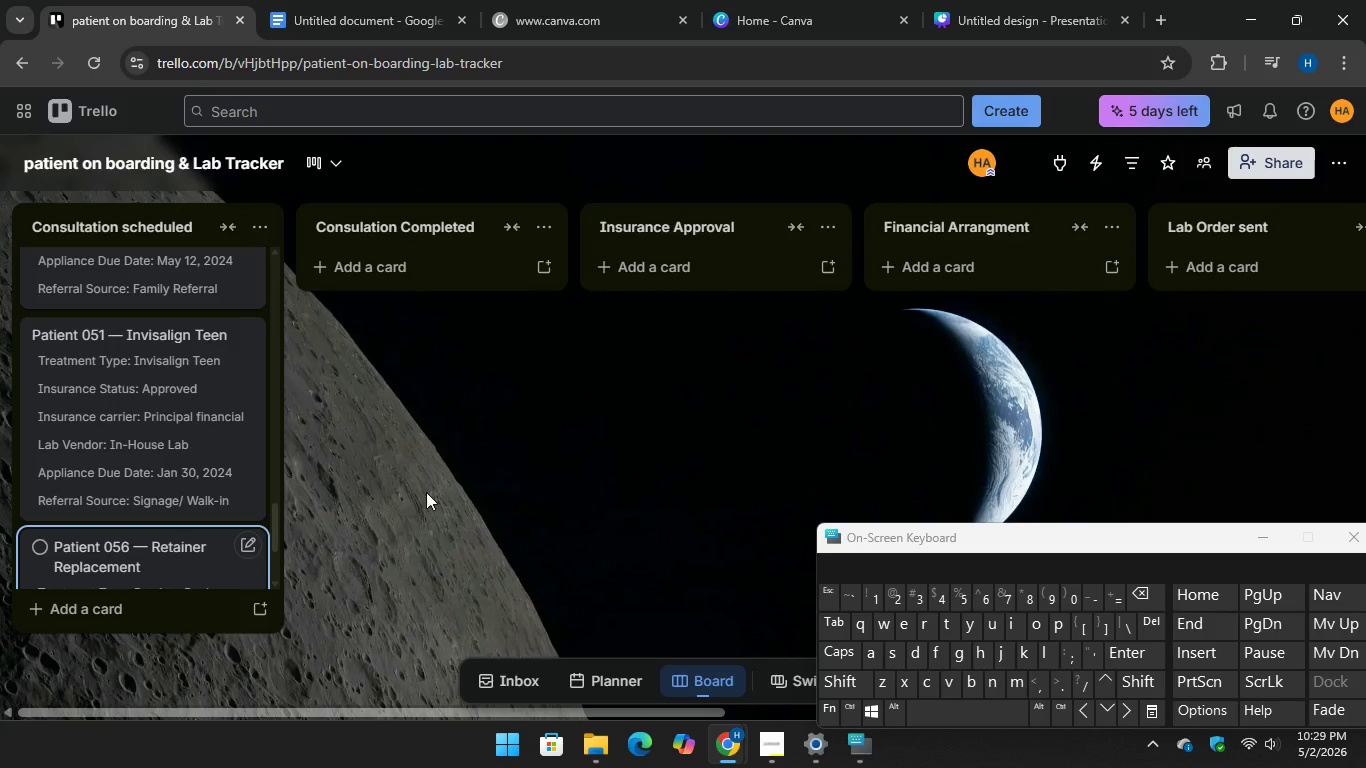 
scroll: coordinate [176, 485], scroll_direction: down, amount: 12.0
 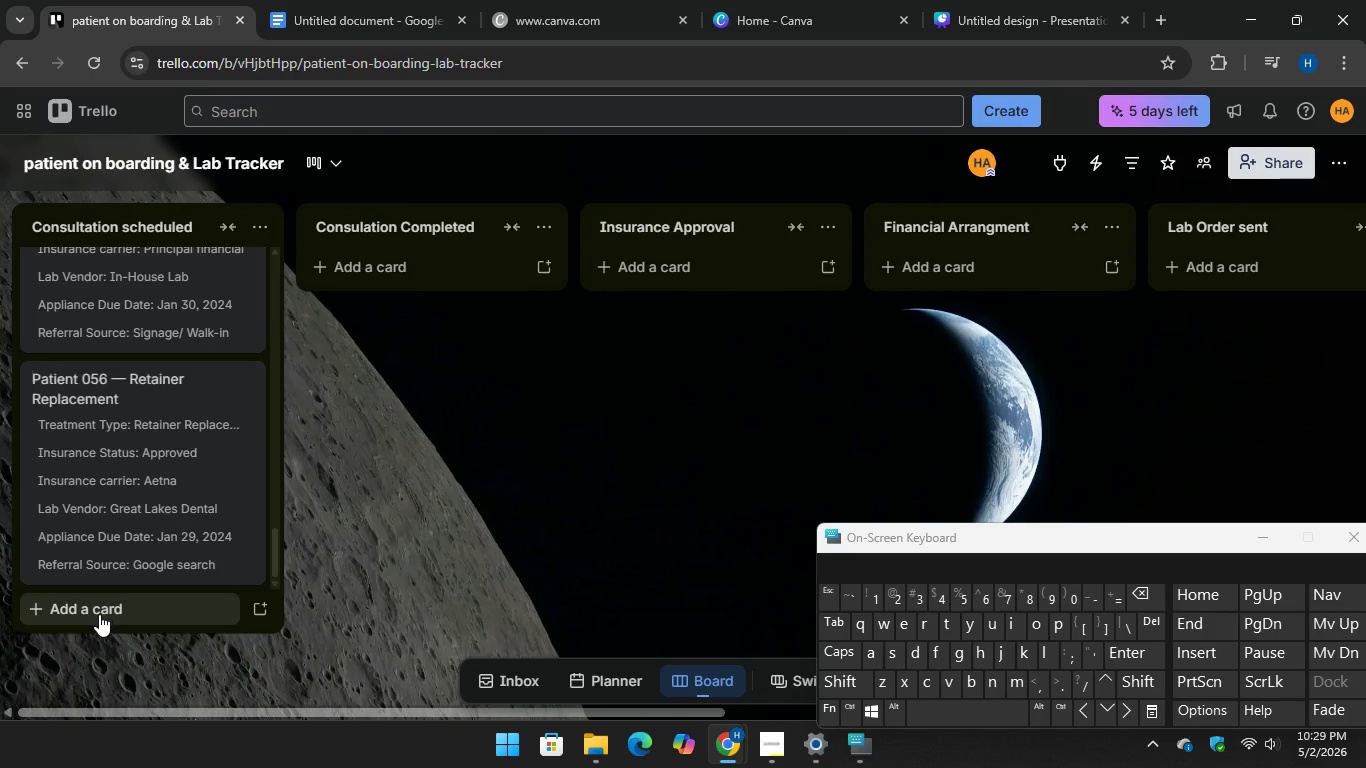 
left_click([99, 614])
 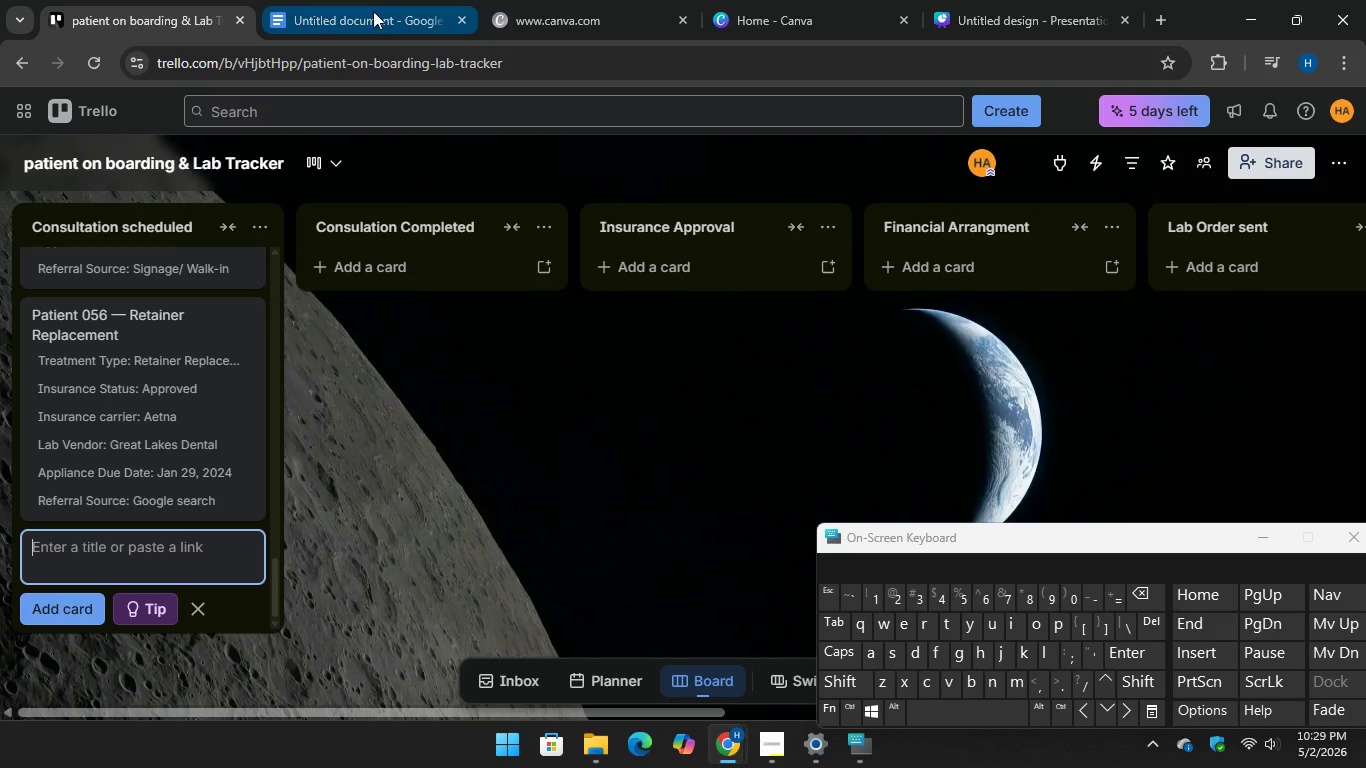 
left_click([367, 4])
 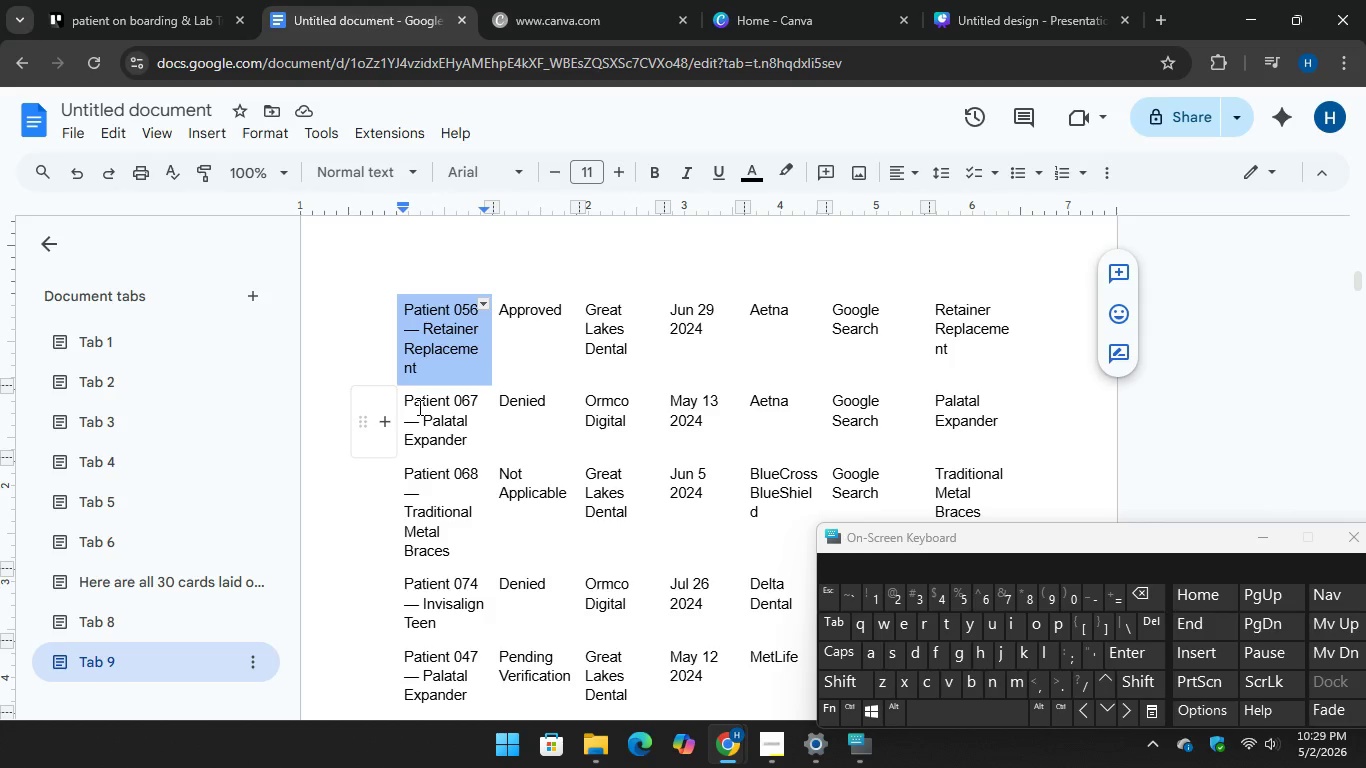 
left_click_drag(start_coordinate=[399, 397], to_coordinate=[391, 403])
 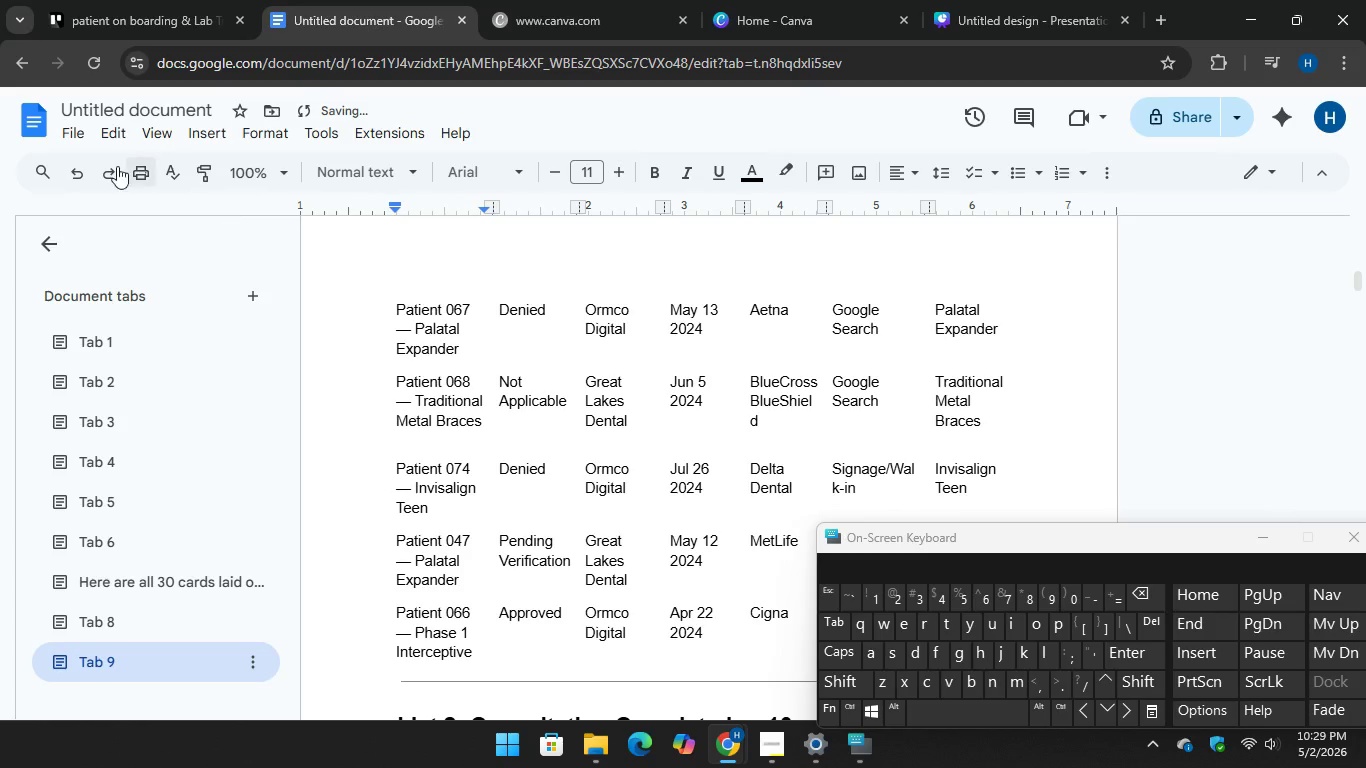 
left_click([71, 166])
 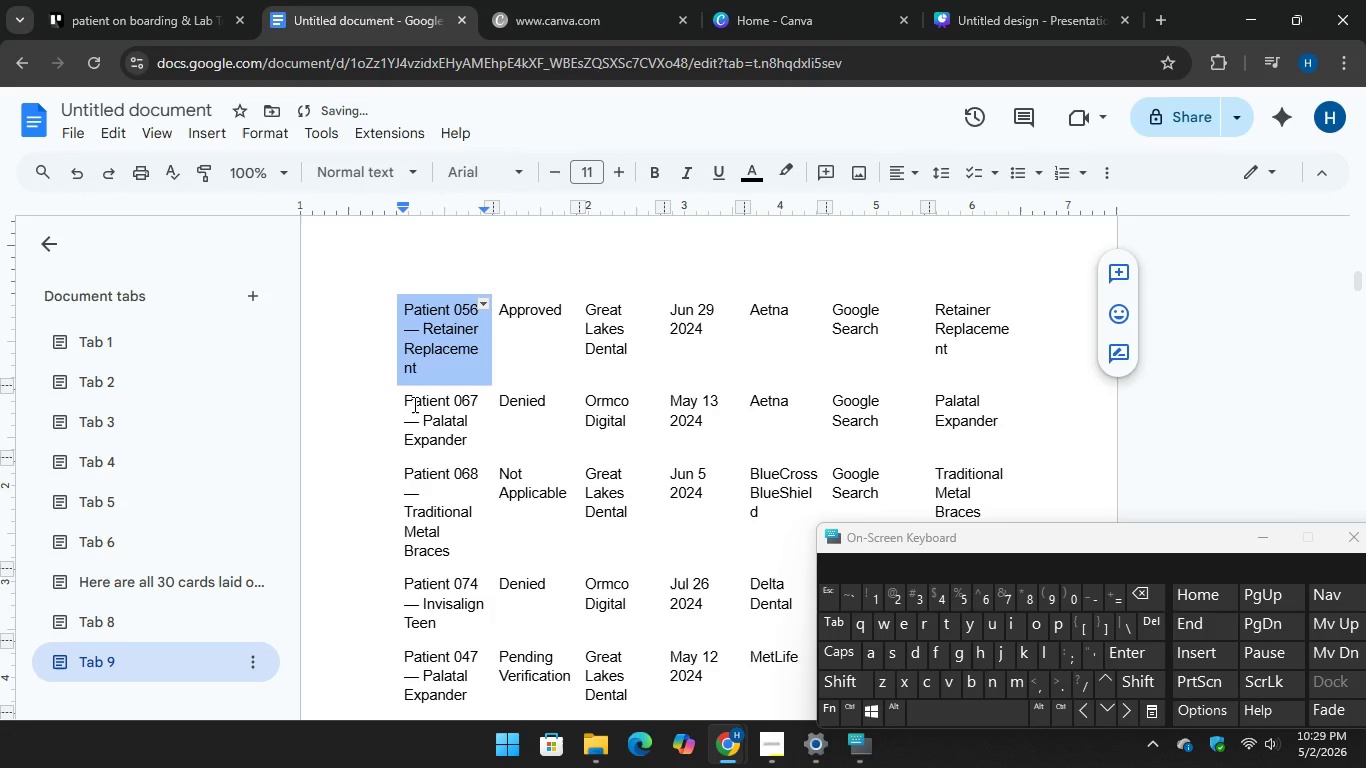 
left_click([408, 402])
 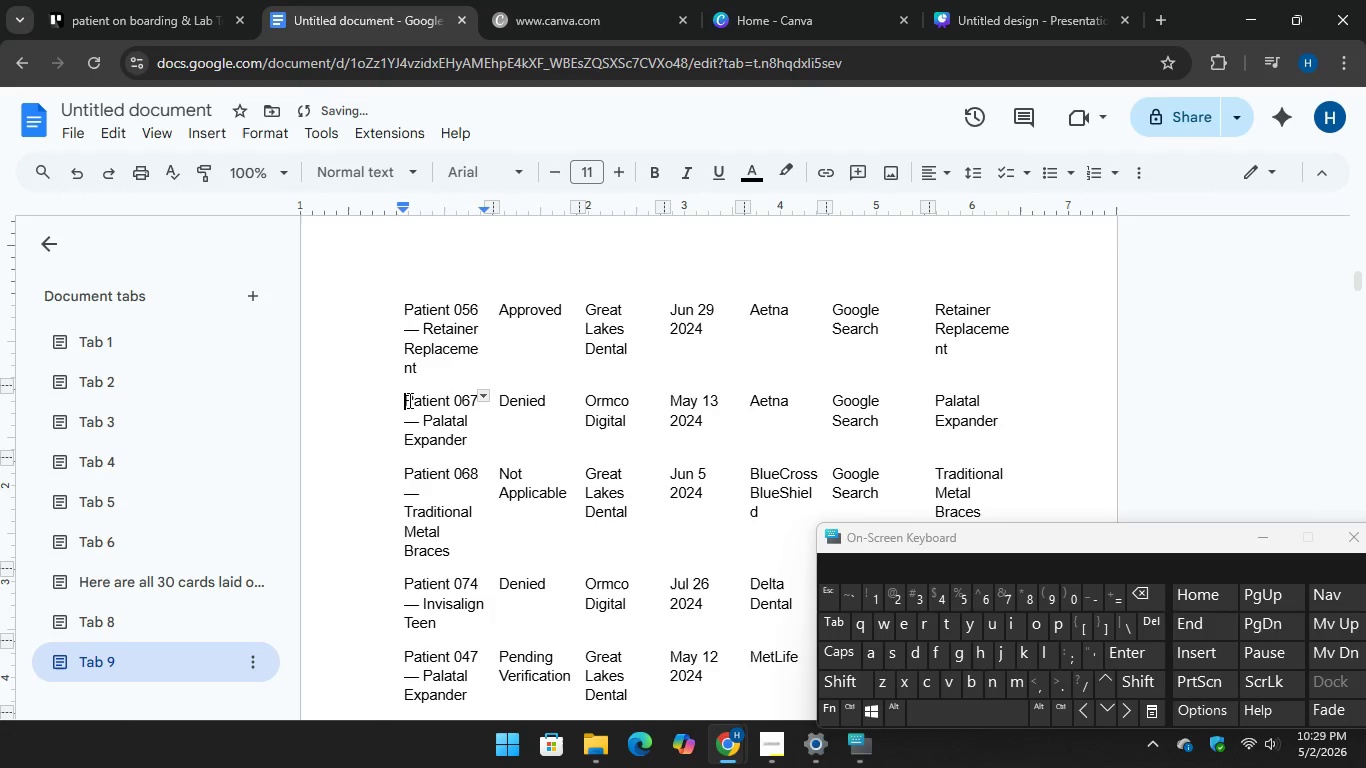 
left_click_drag(start_coordinate=[408, 400], to_coordinate=[472, 451])
 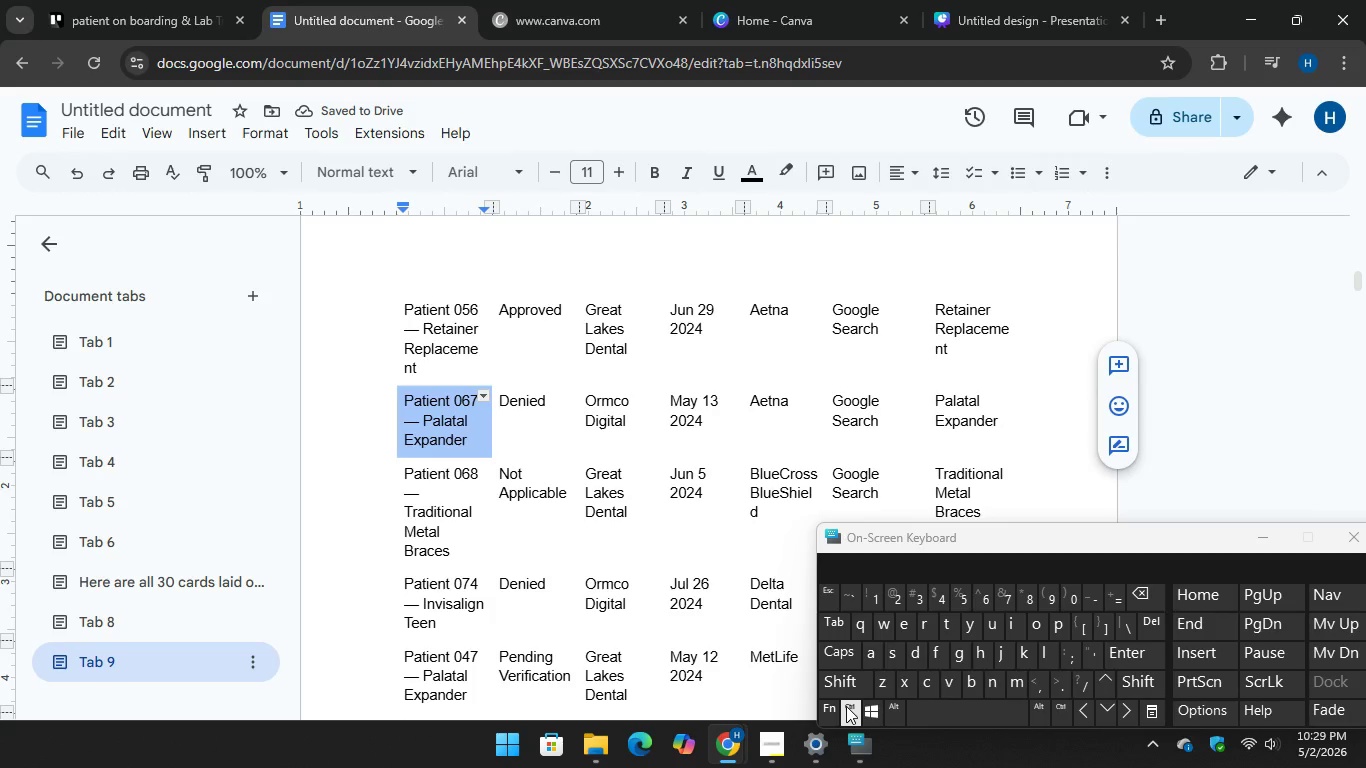 
key(Control+C)
 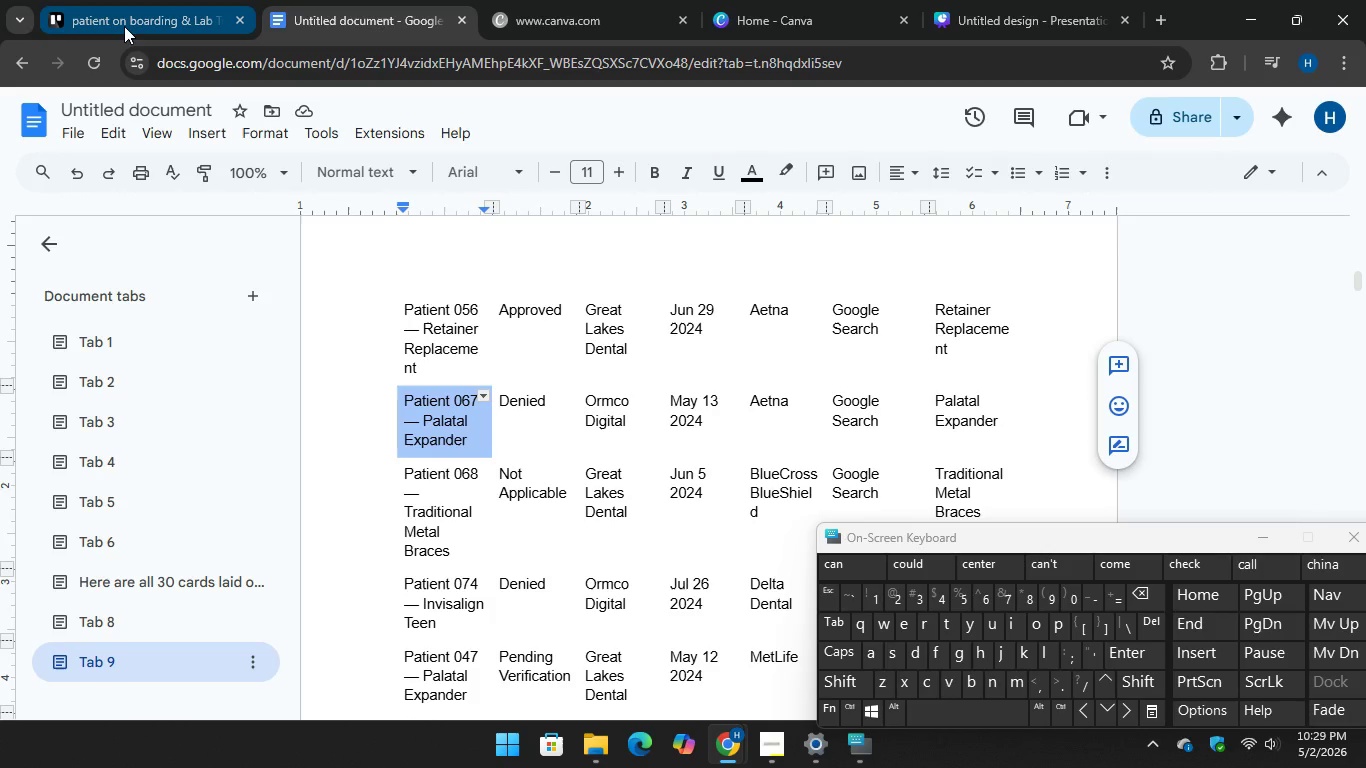 
left_click([124, 26])
 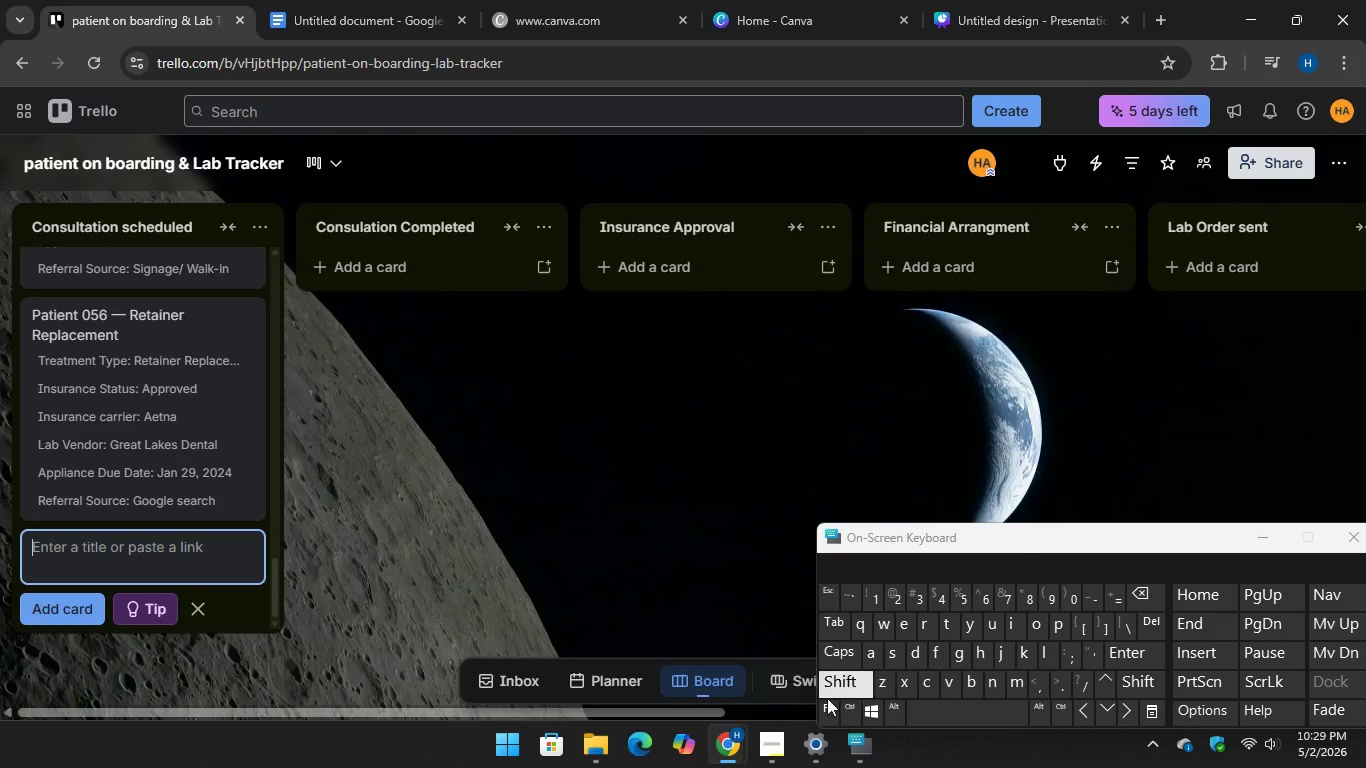 
key(Control+V)
 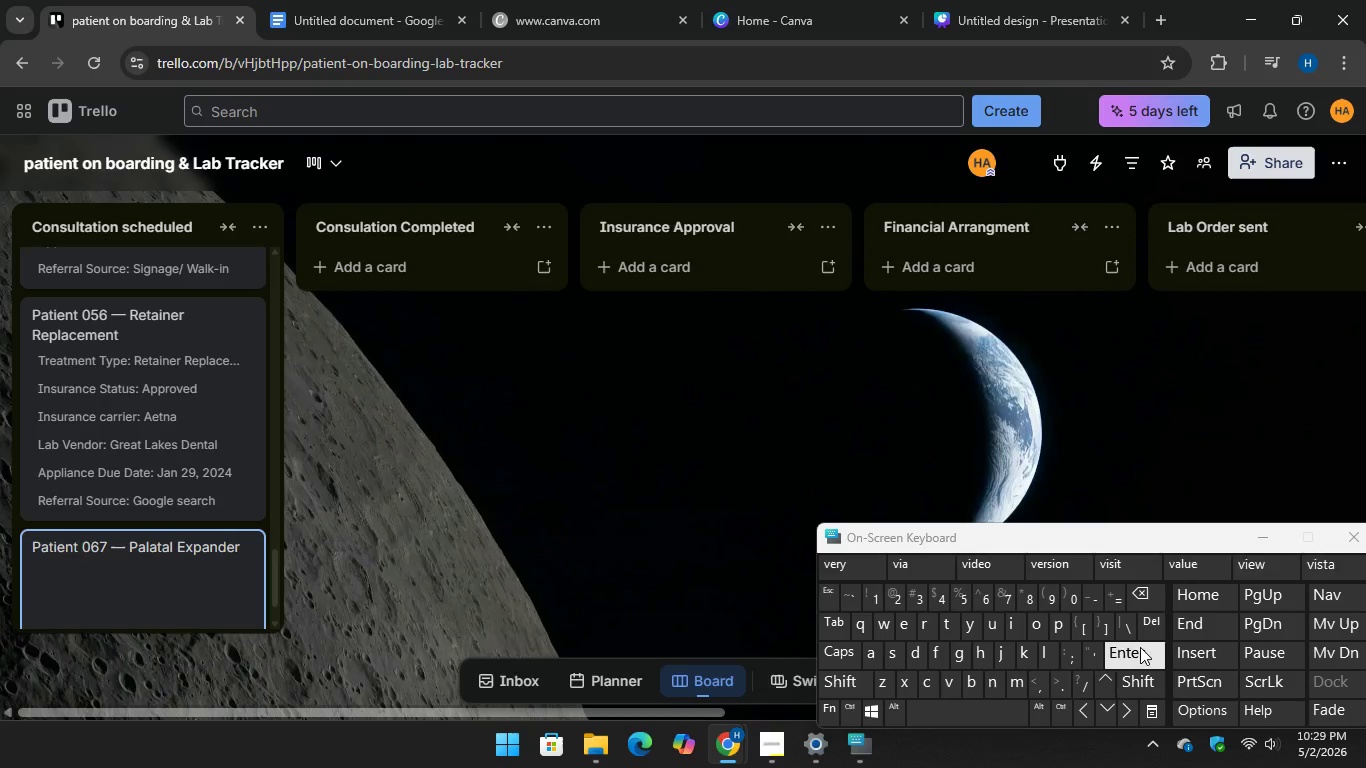 
key(Enter)
 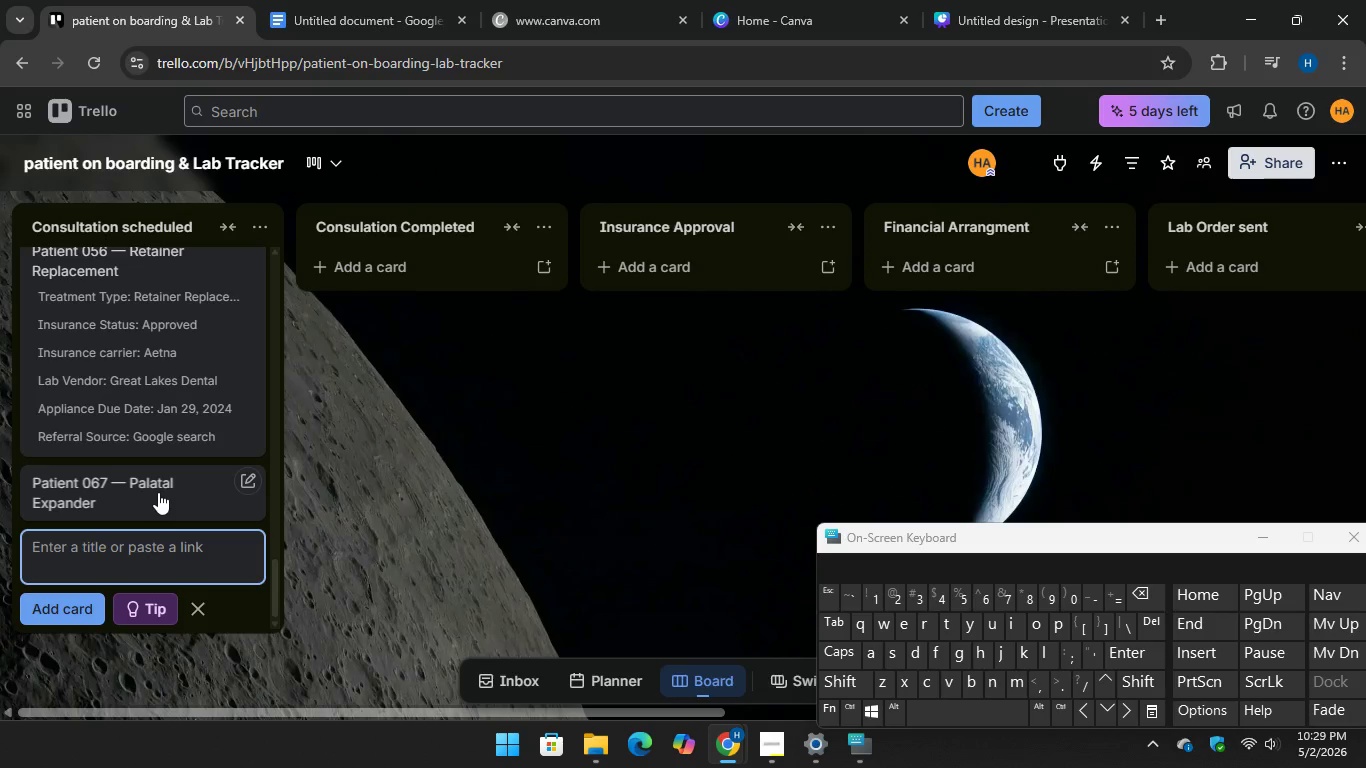 
left_click([160, 495])
 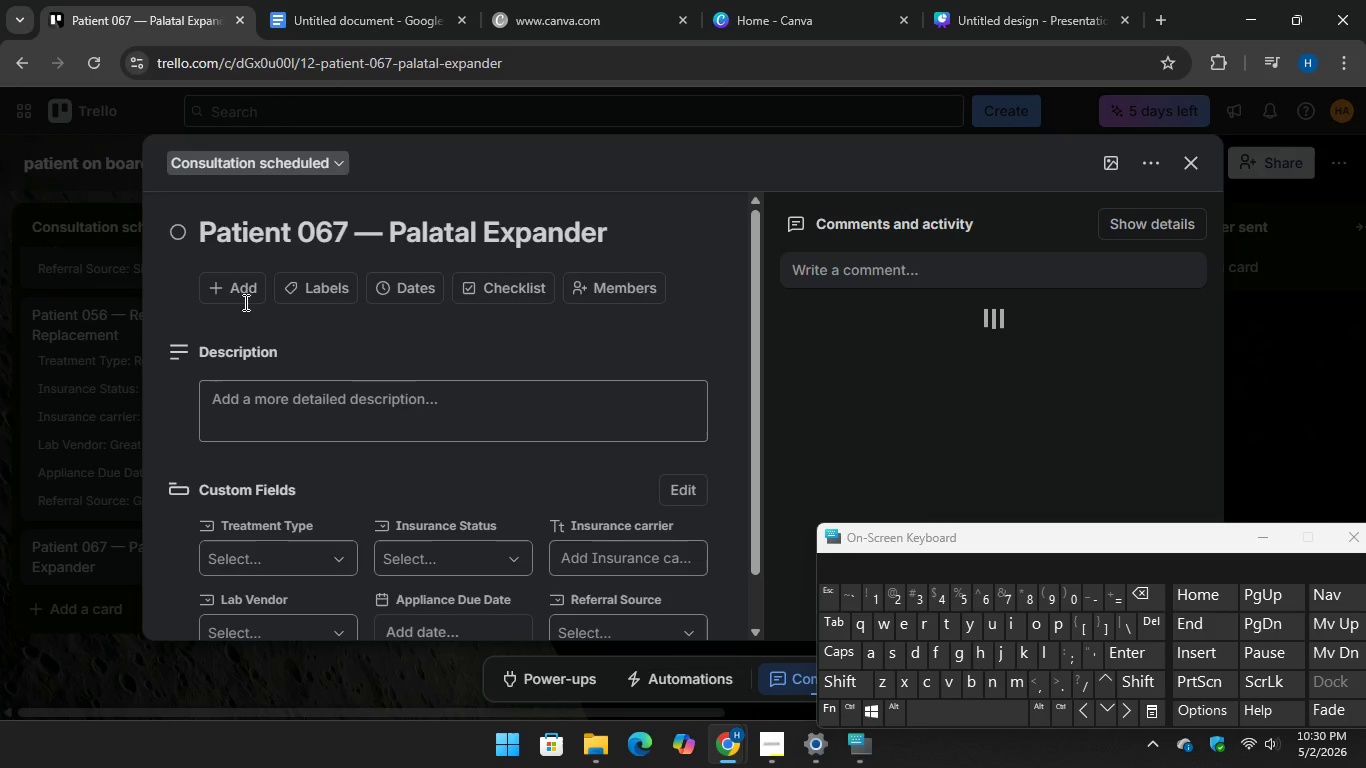 
scroll: coordinate [360, 384], scroll_direction: down, amount: 2.0
 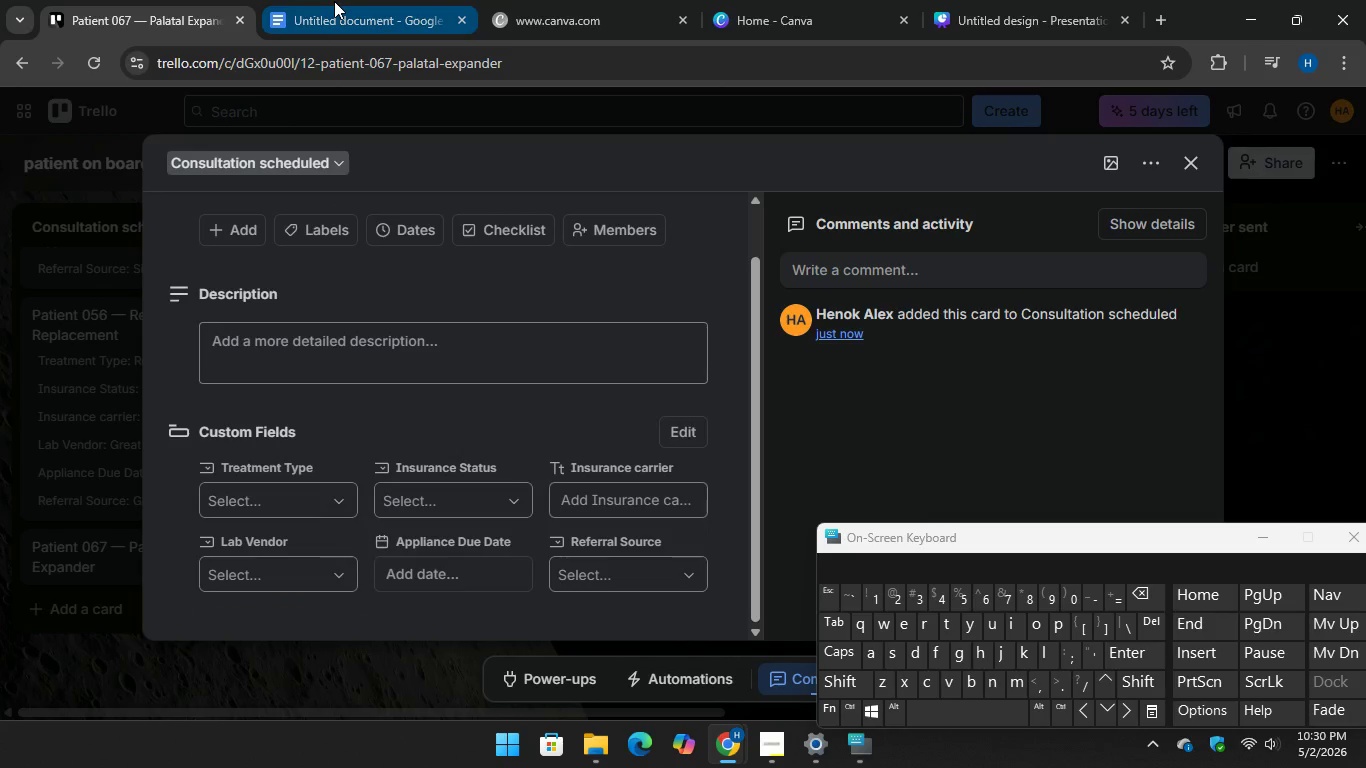 
left_click([334, 1])
 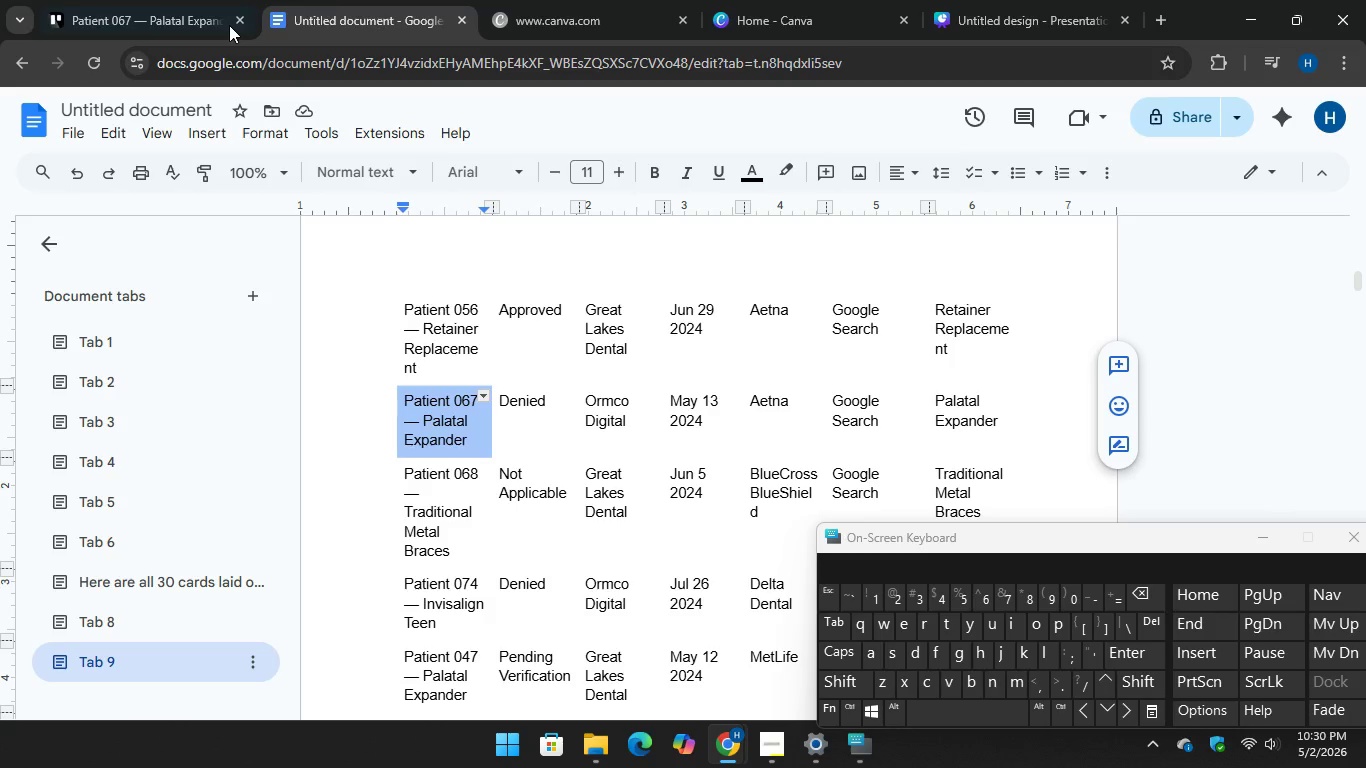 
left_click([155, 8])
 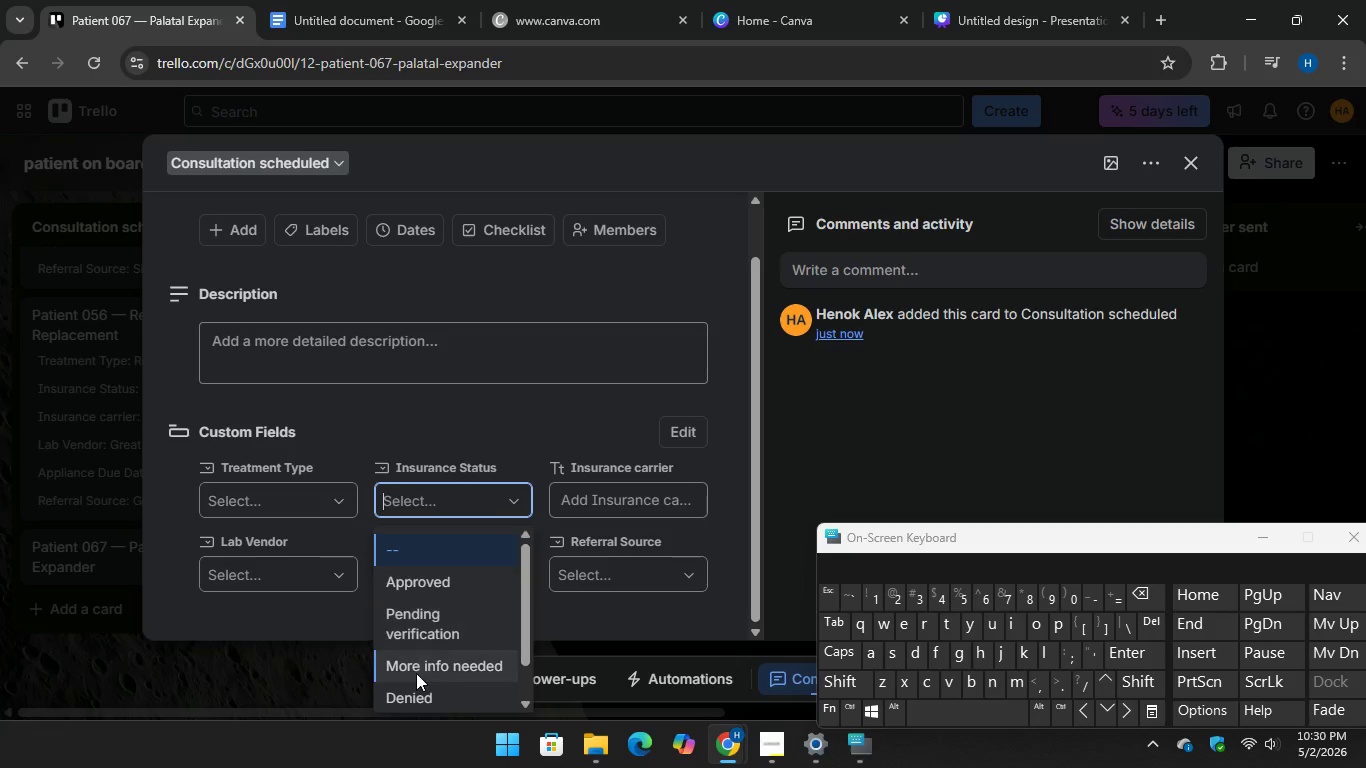 
left_click([416, 684])
 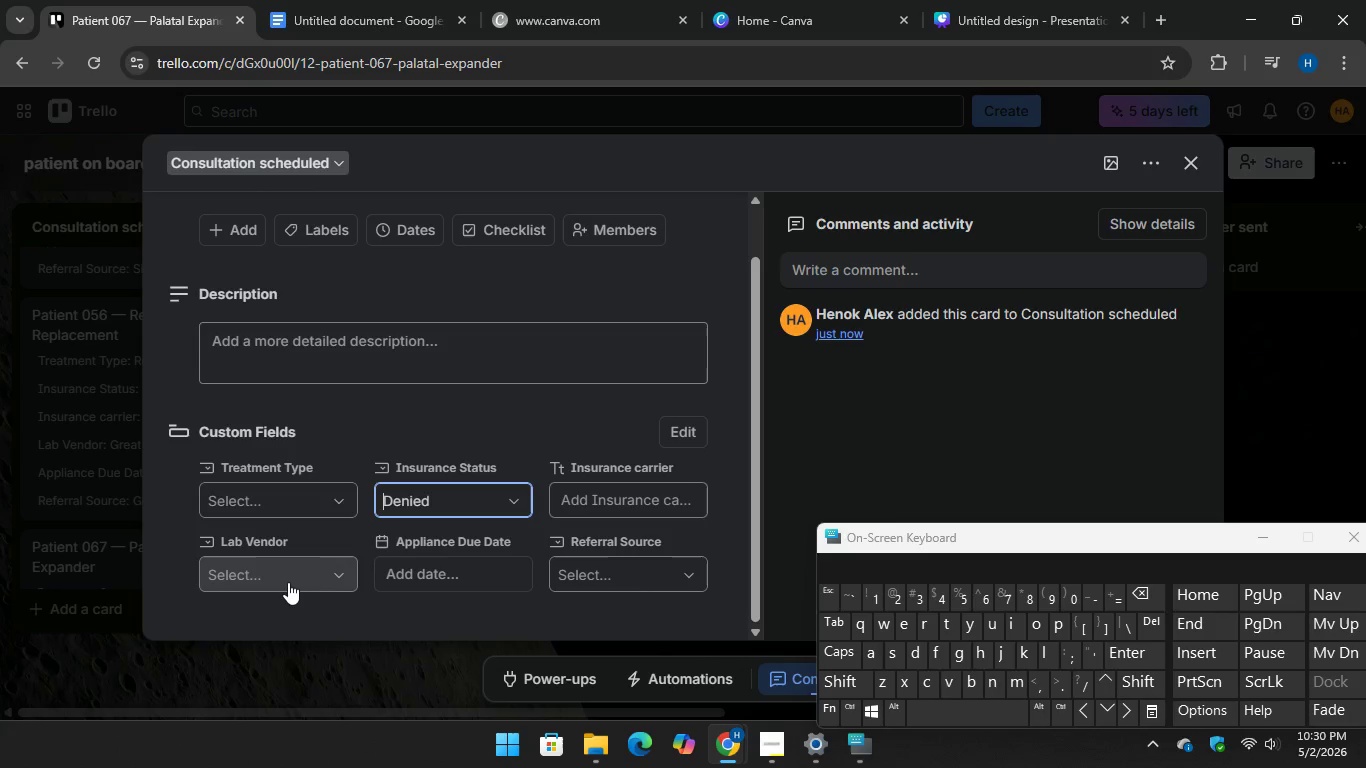 
left_click([288, 582])
 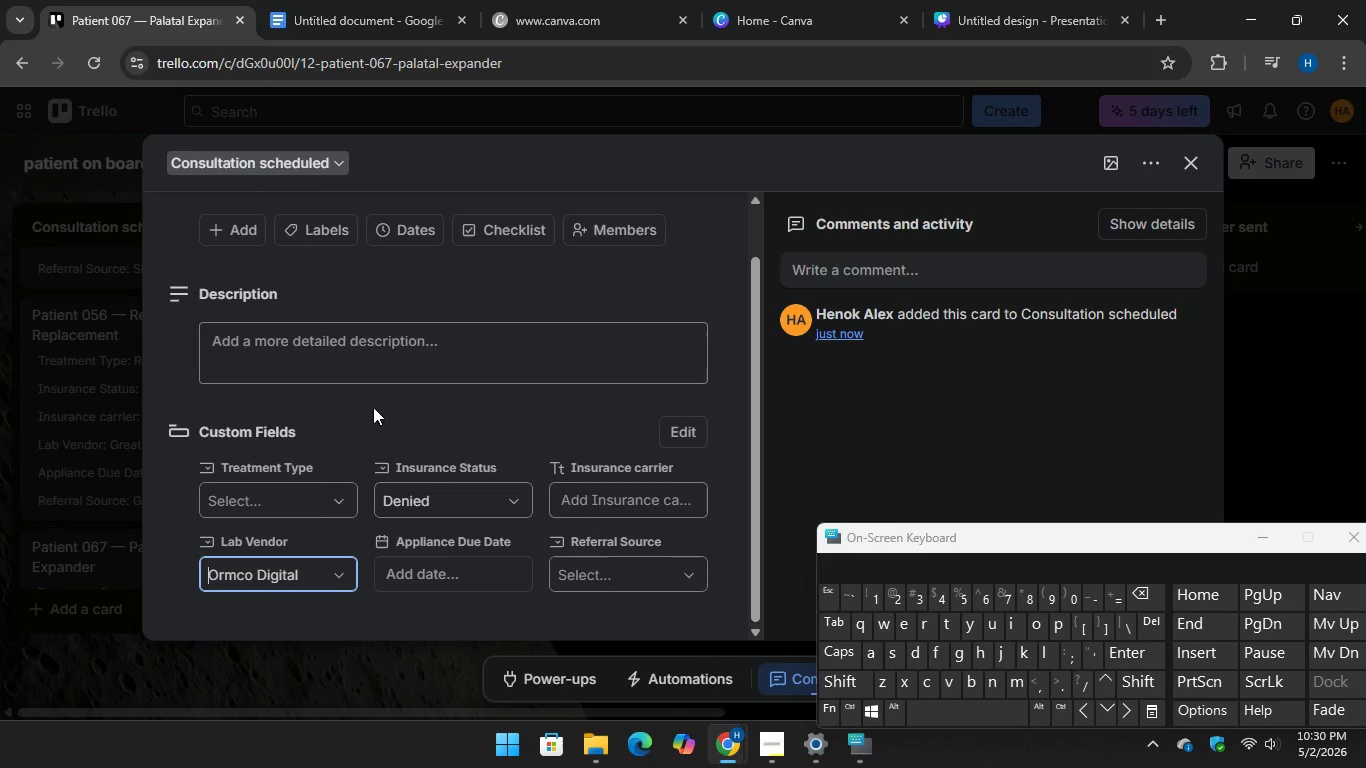 
left_click([380, 0])
 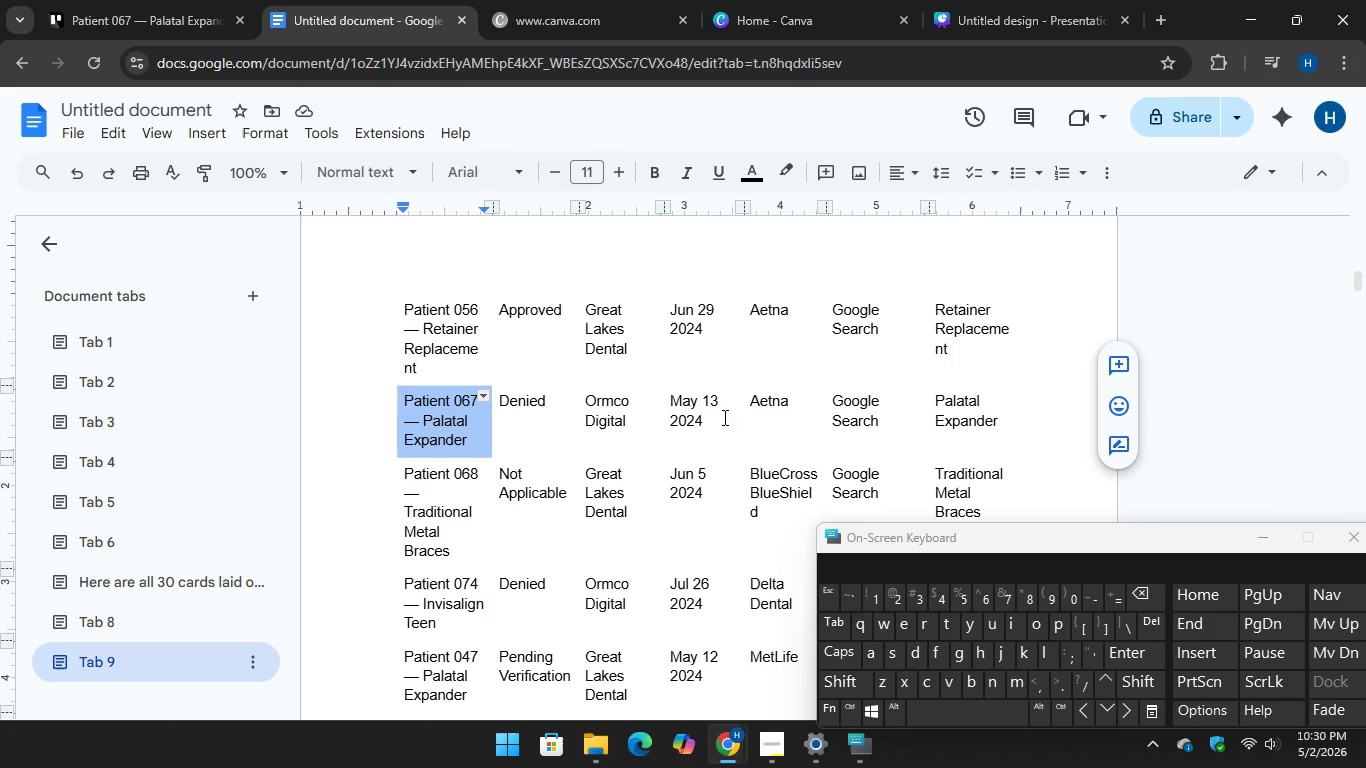 
left_click([104, 0])
 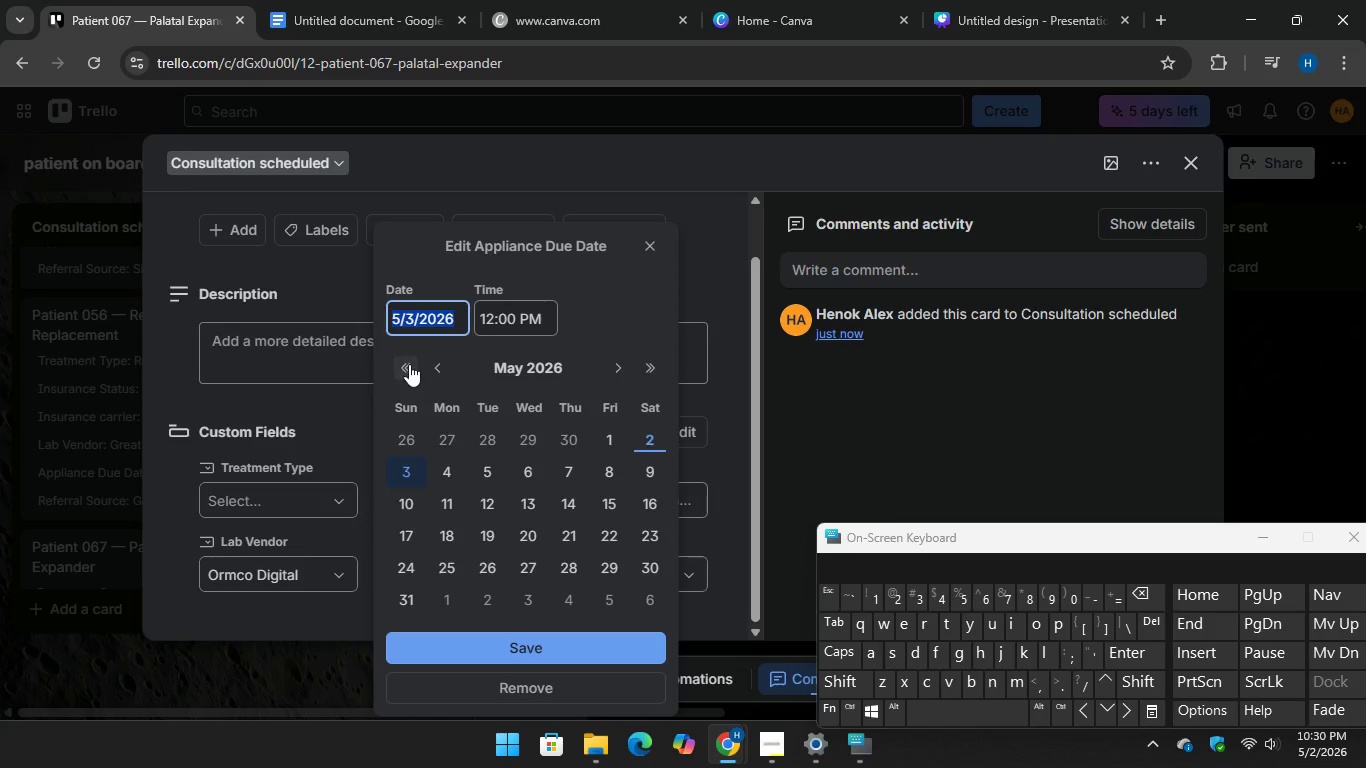 
double_click([409, 364])
 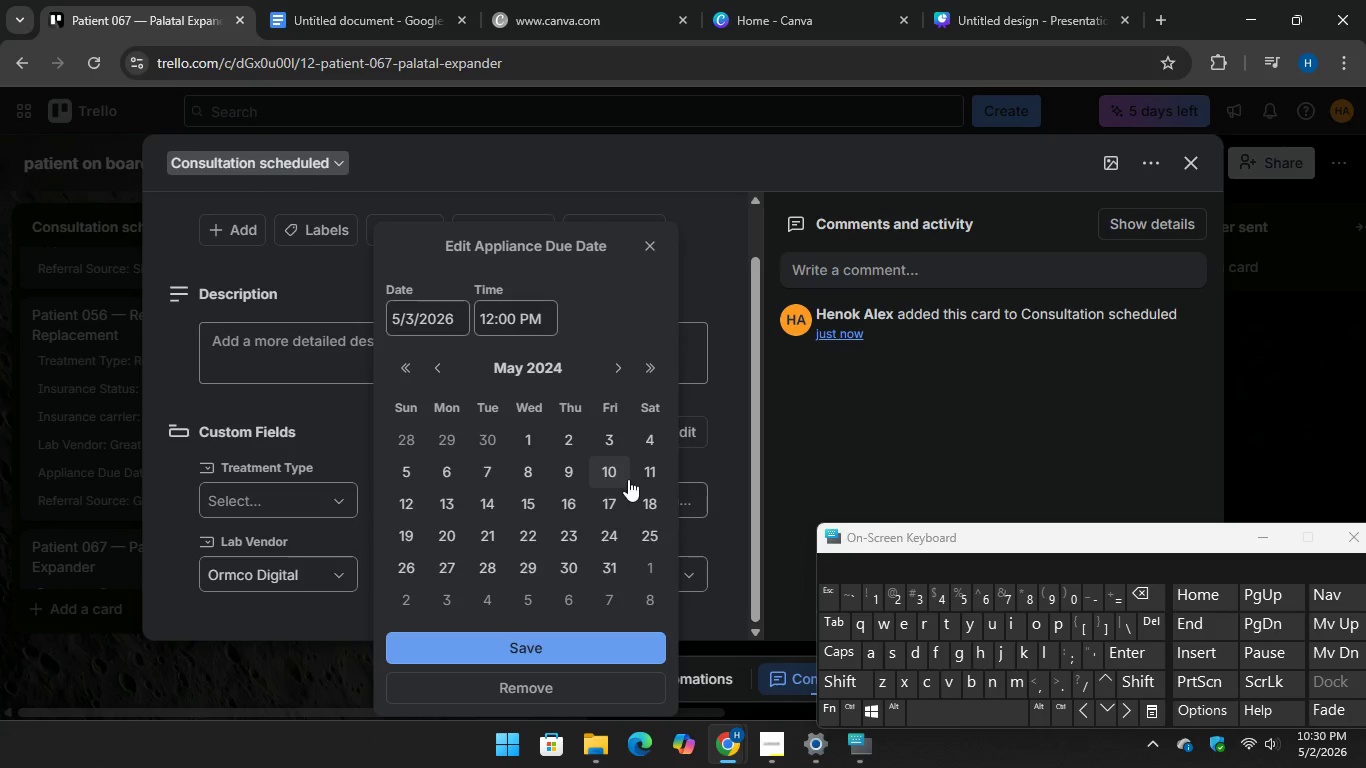 
left_click([451, 498])
 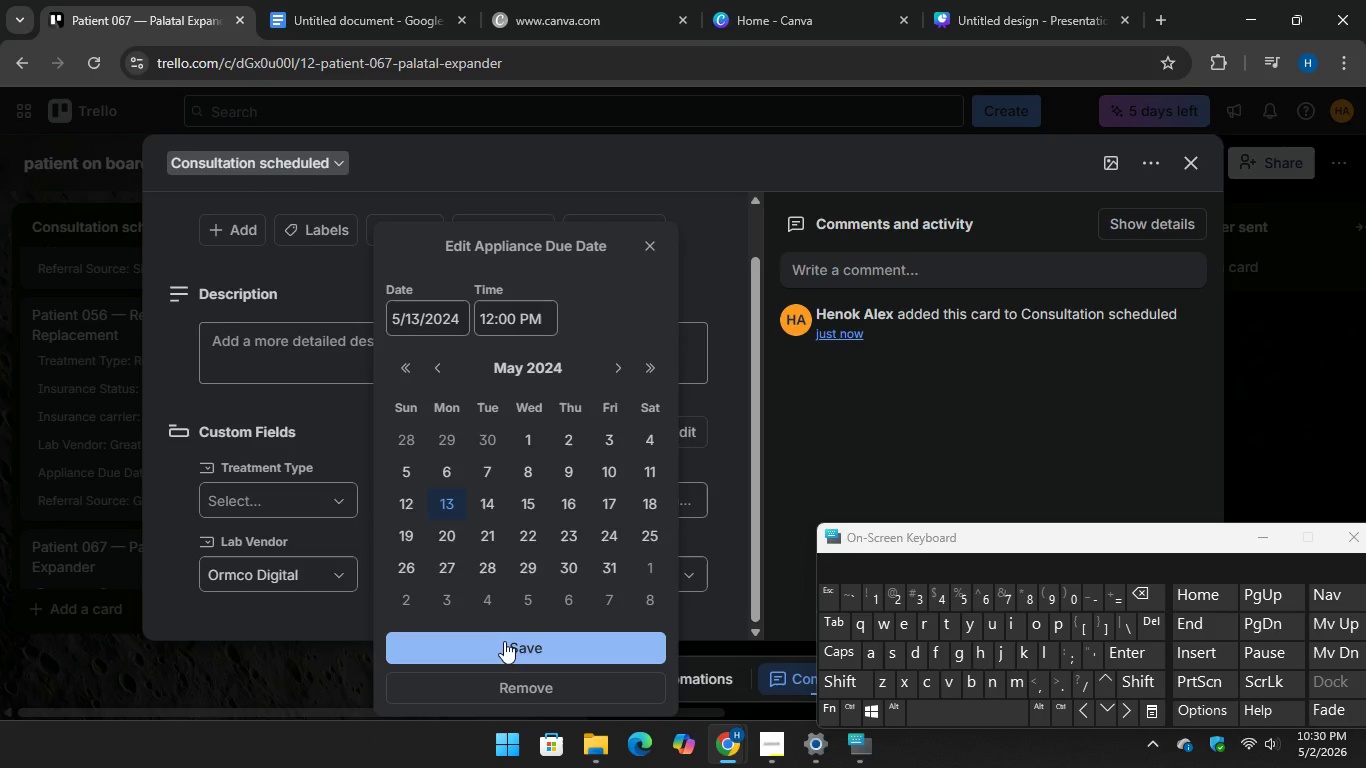 
left_click([503, 642])
 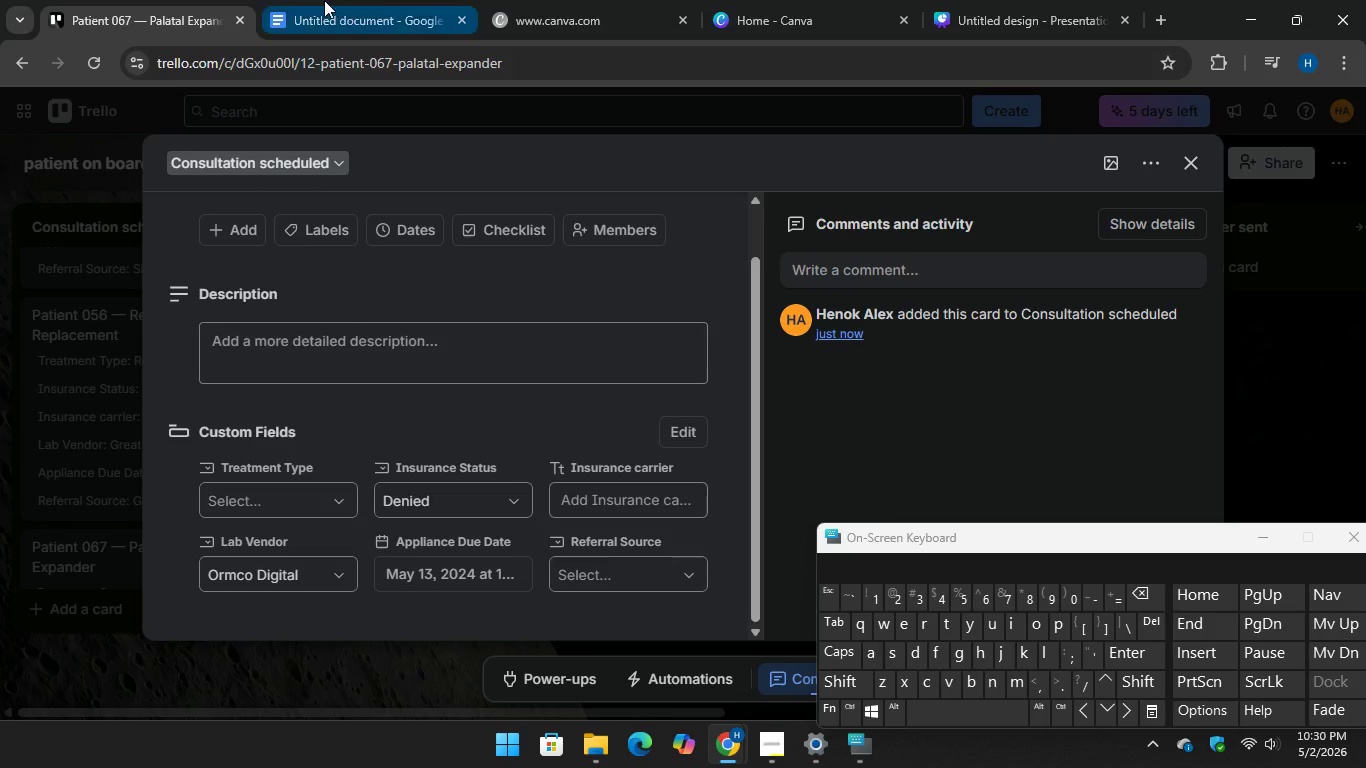 
left_click([324, 0])
 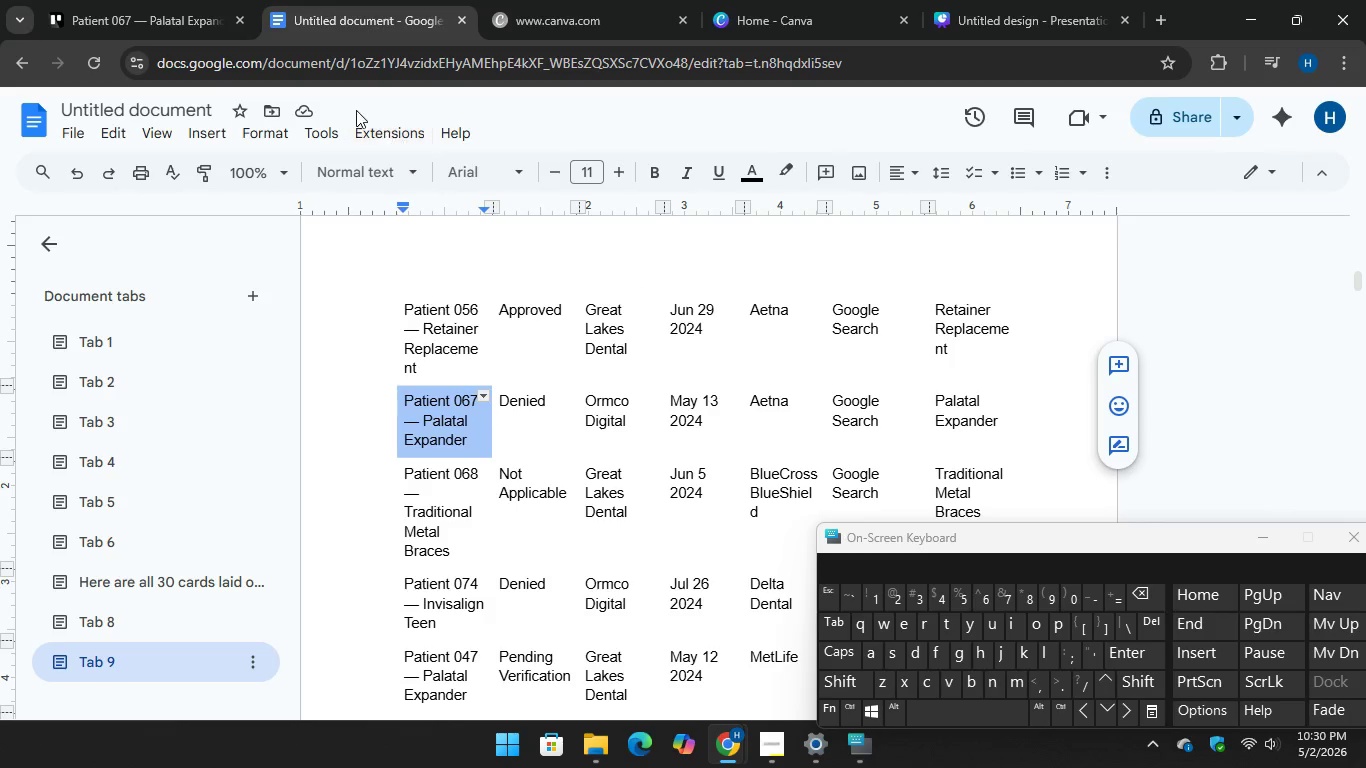 
left_click([152, 12])
 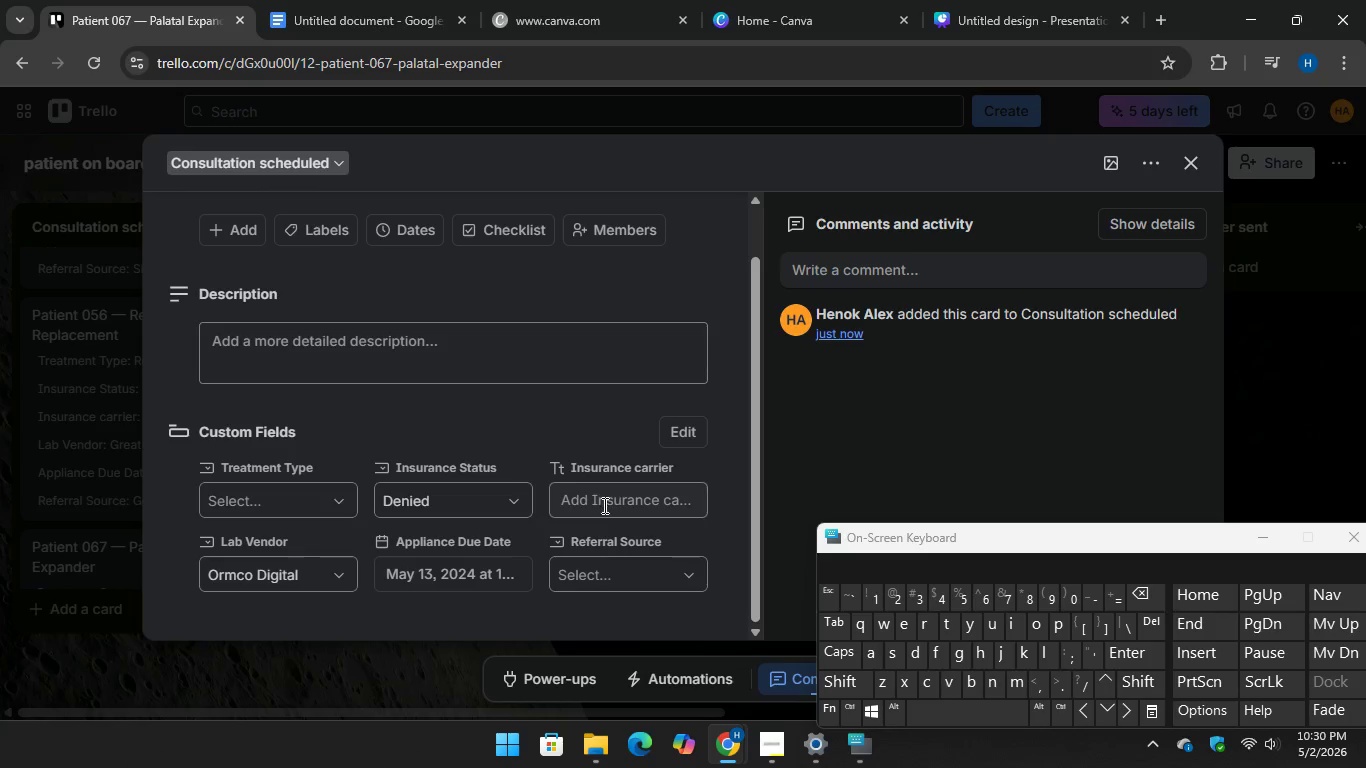 
left_click([603, 505])
 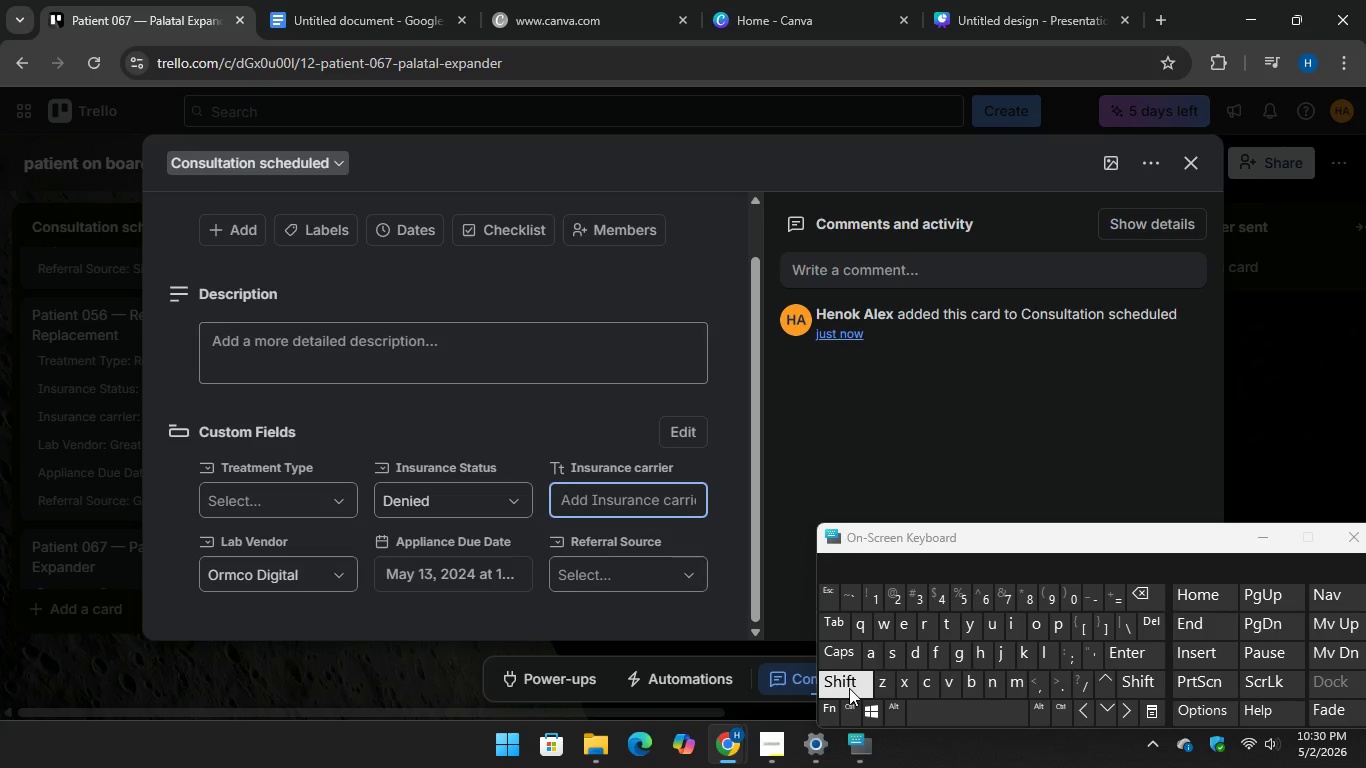 
type(Aetna)
 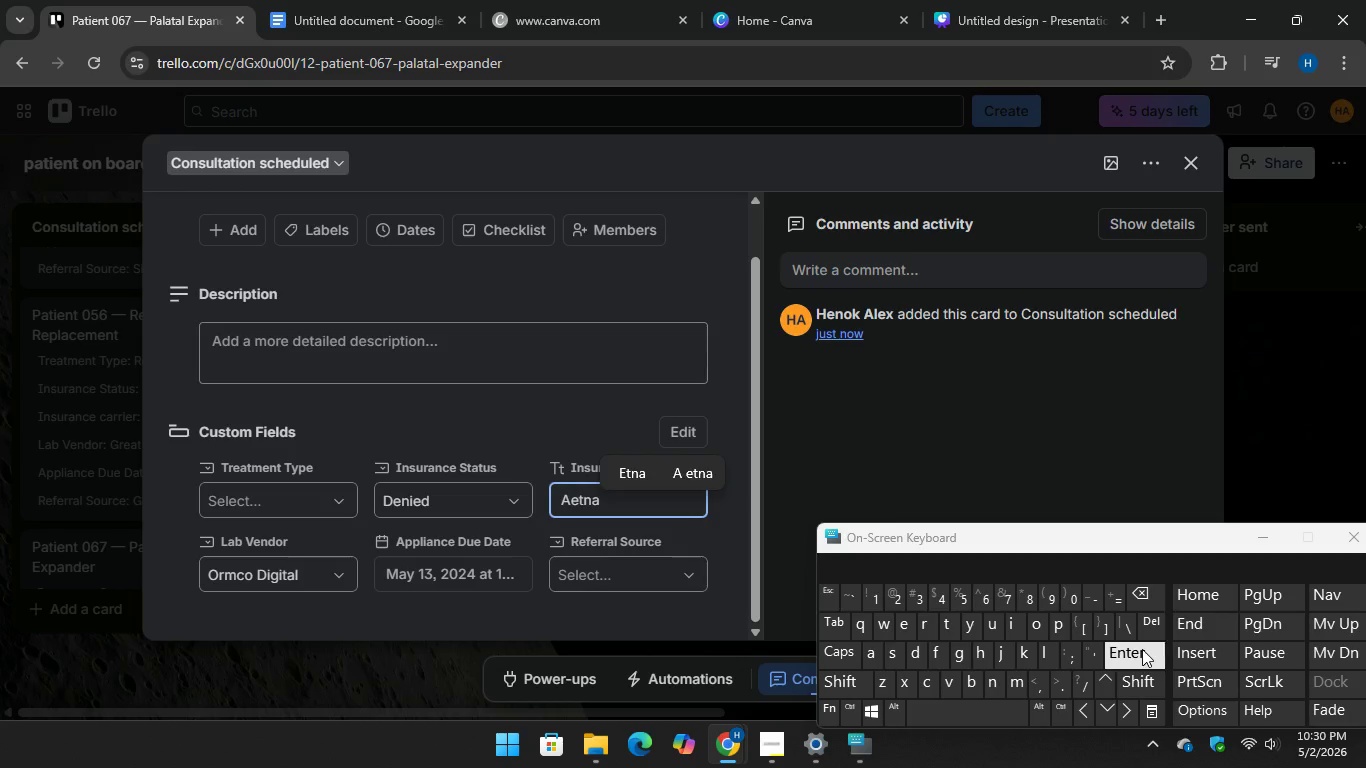 
key(Enter)
 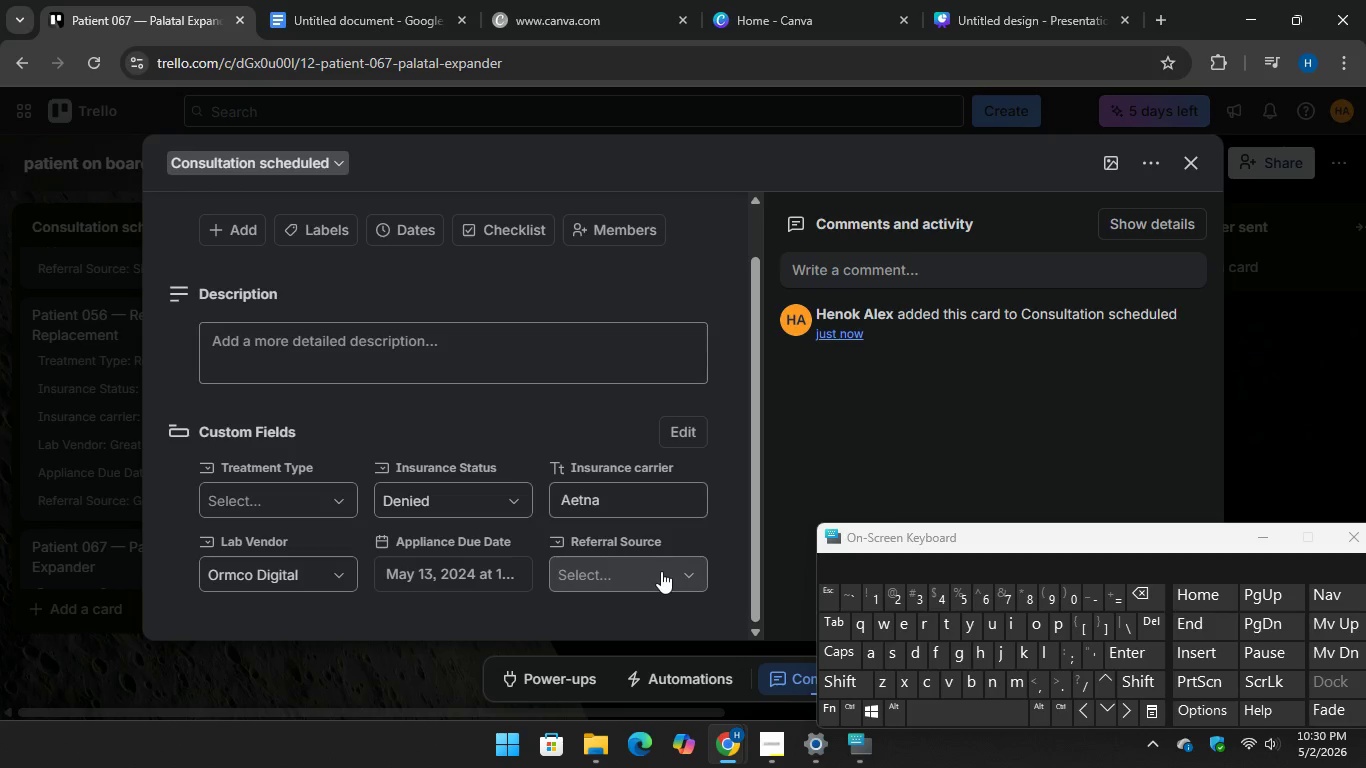 
left_click([660, 571])
 